 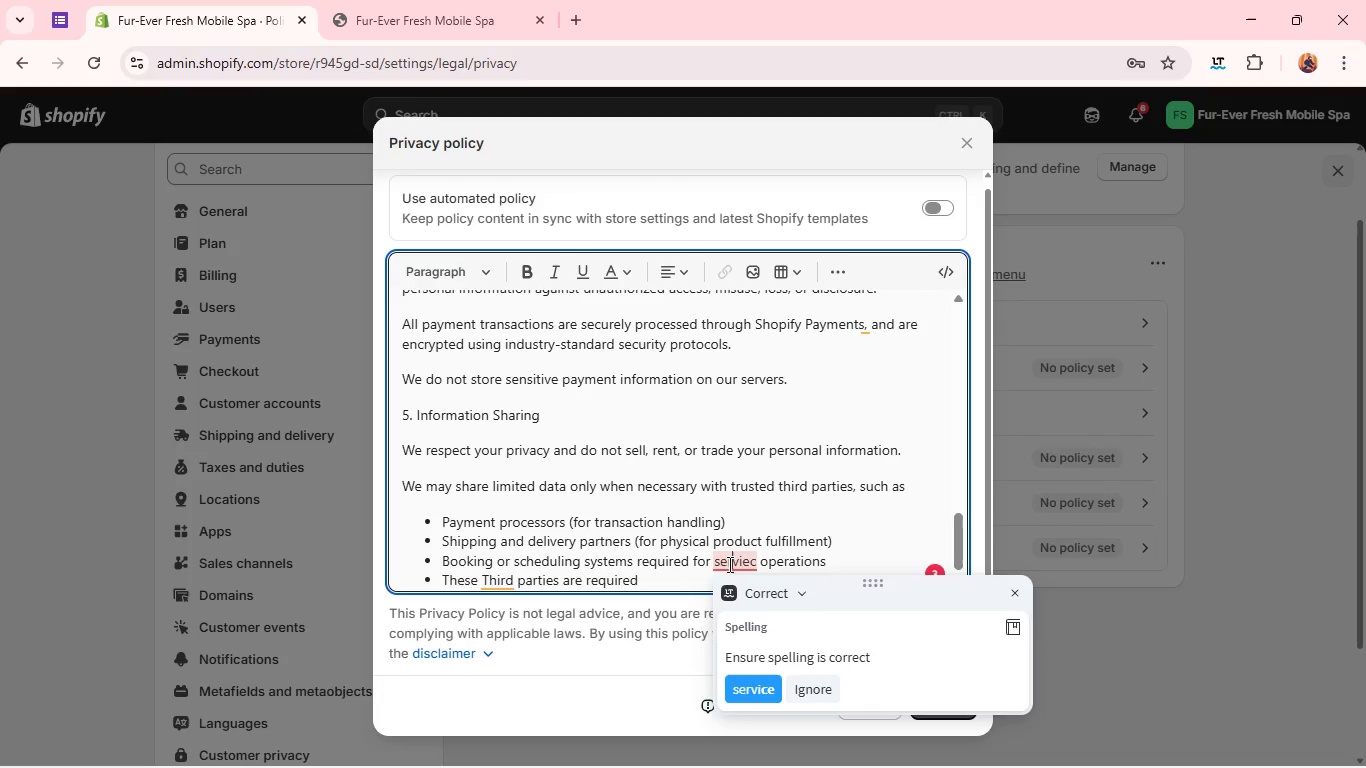 
left_click([740, 680])
 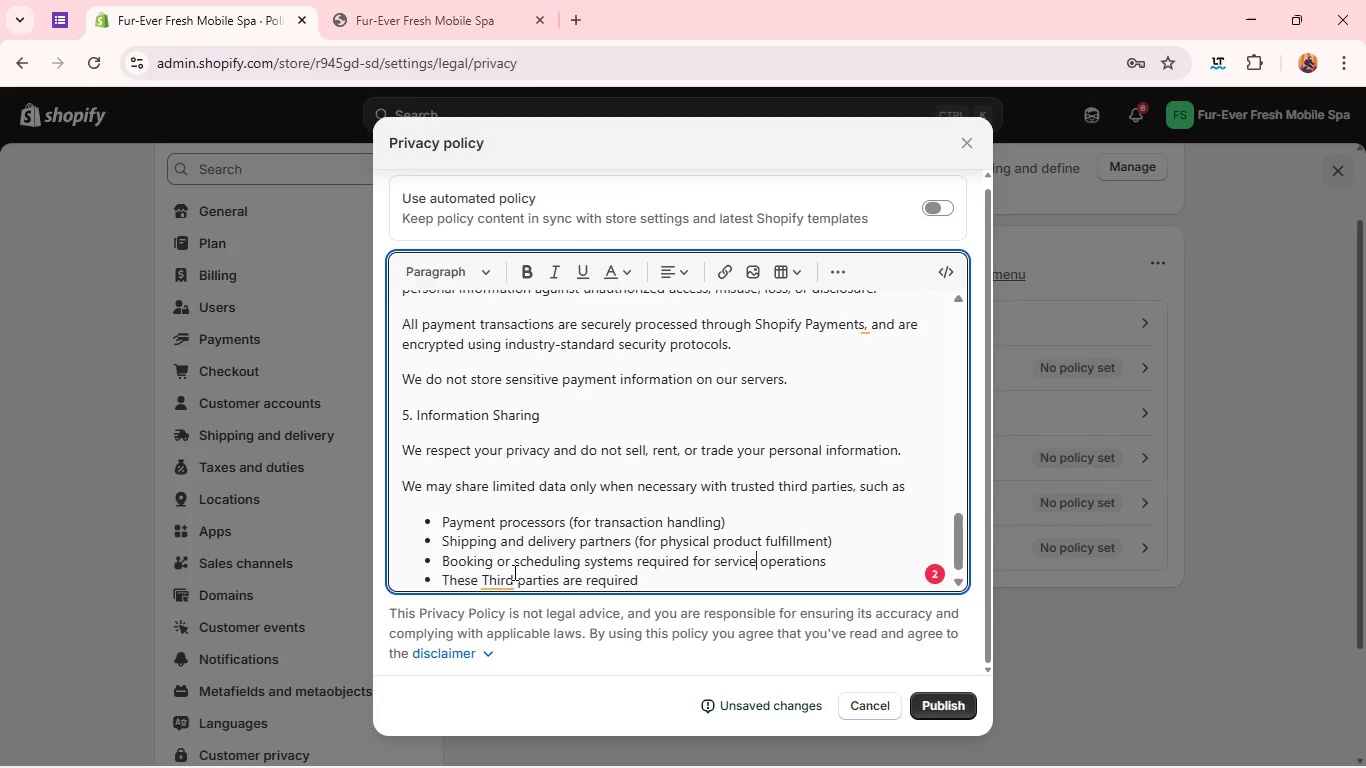 
left_click([504, 578])
 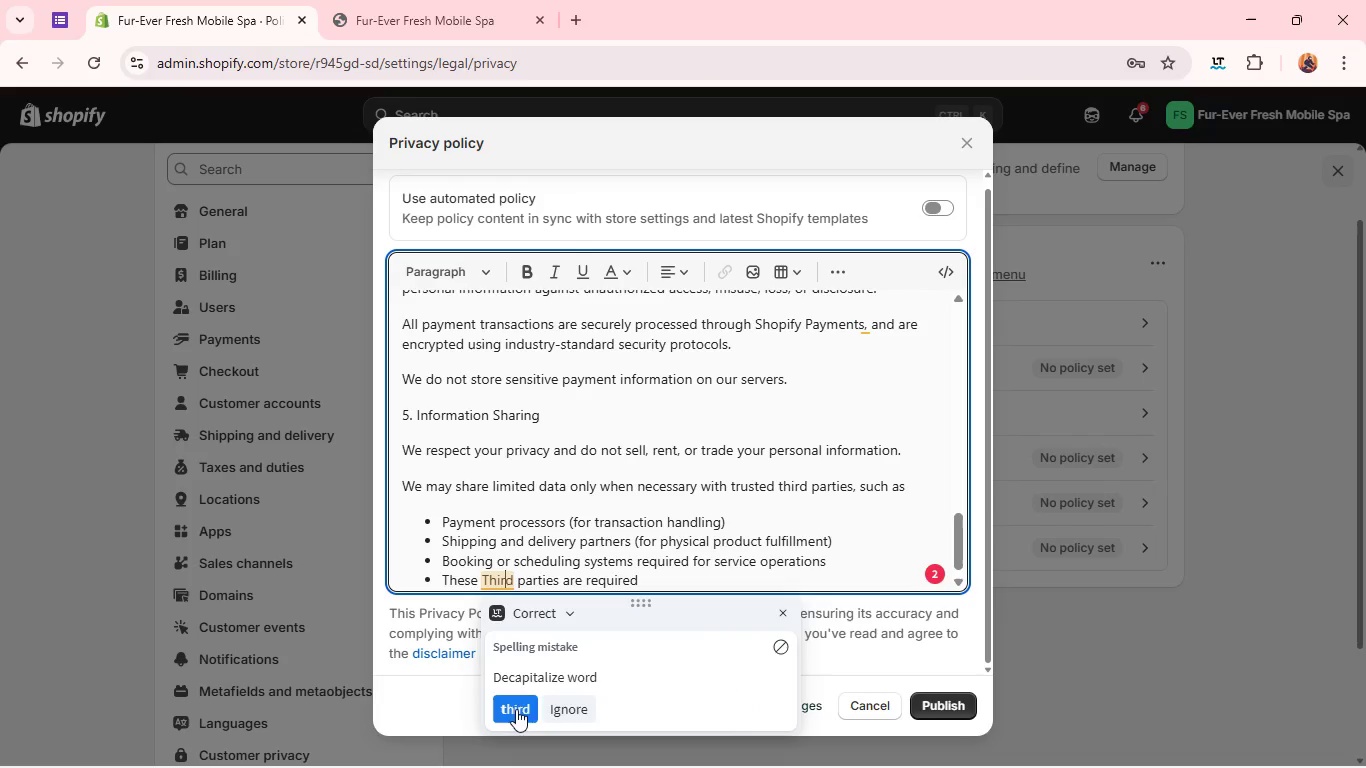 
left_click([518, 703])
 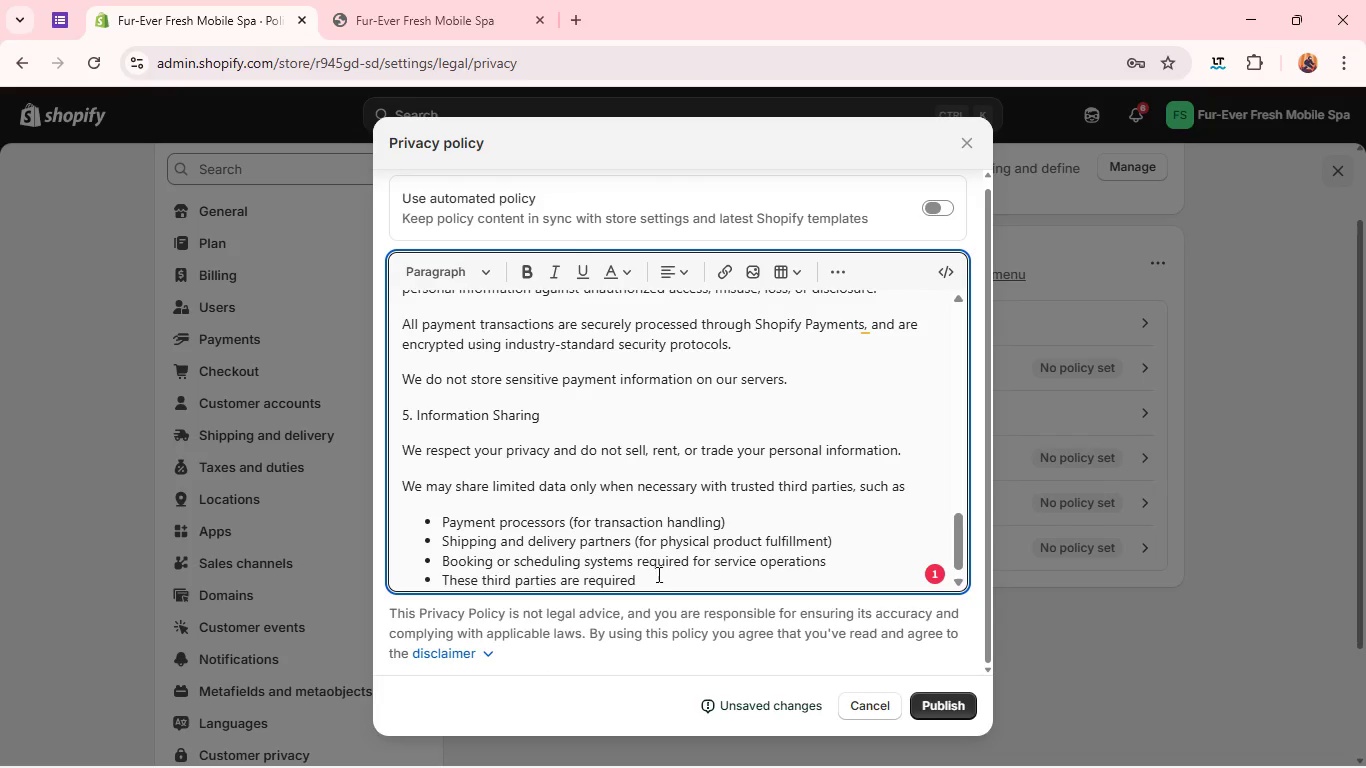 
left_click([663, 577])
 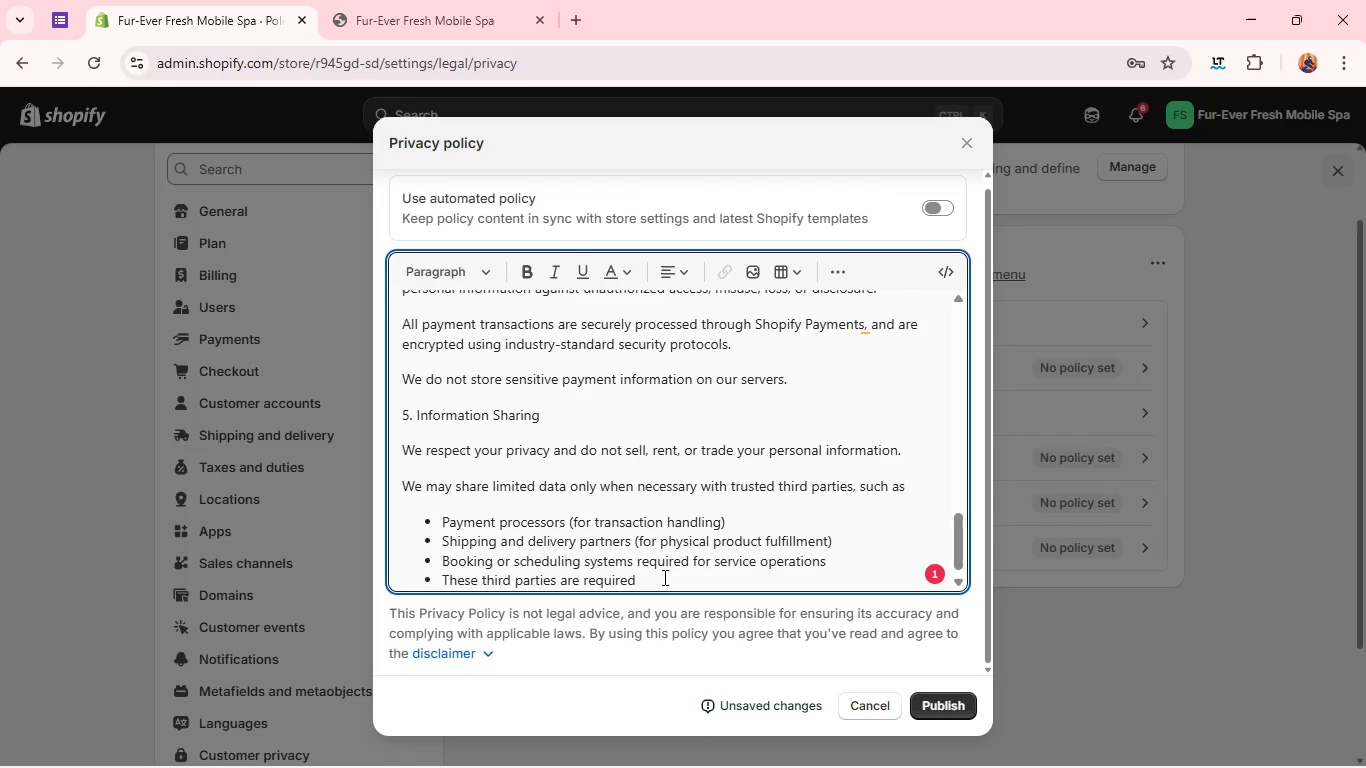 
wait(5.16)
 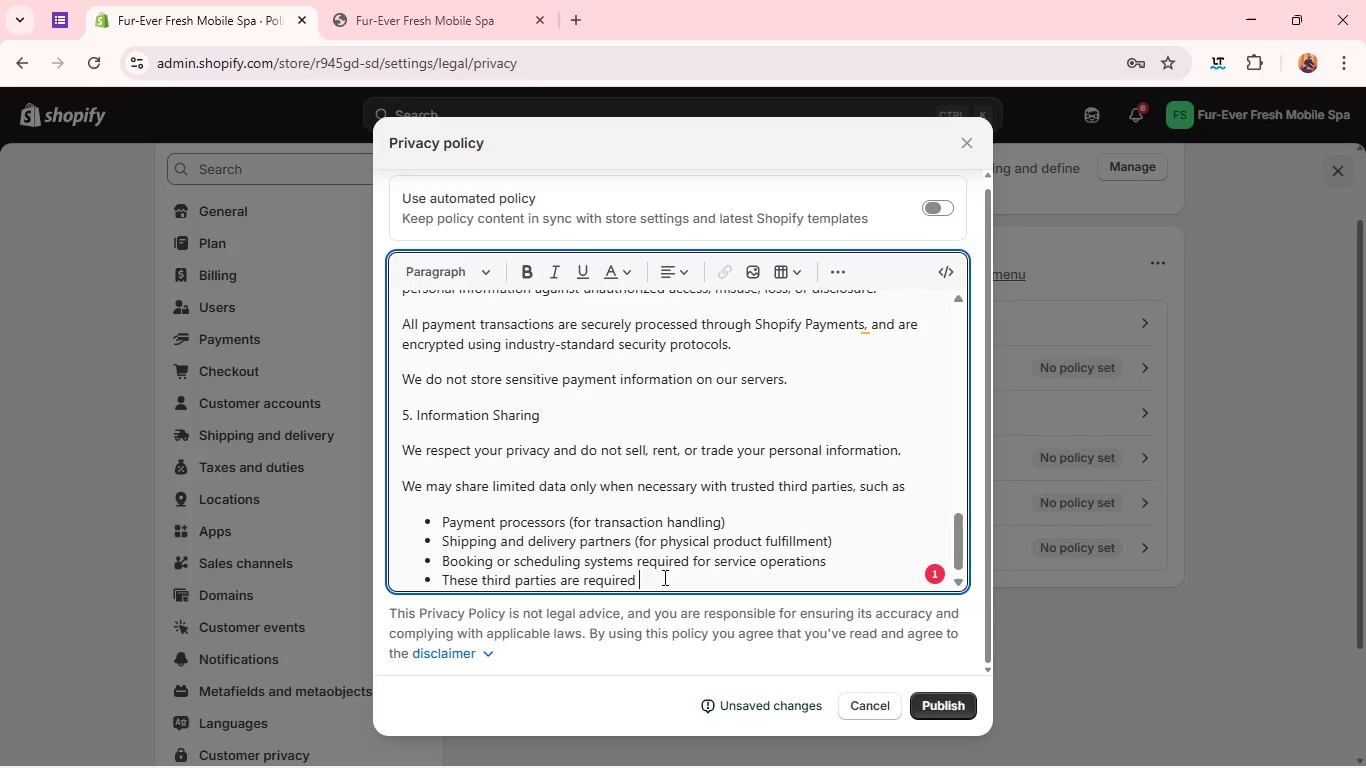 
type(to hand)
key(Backspace)
type(dle )
 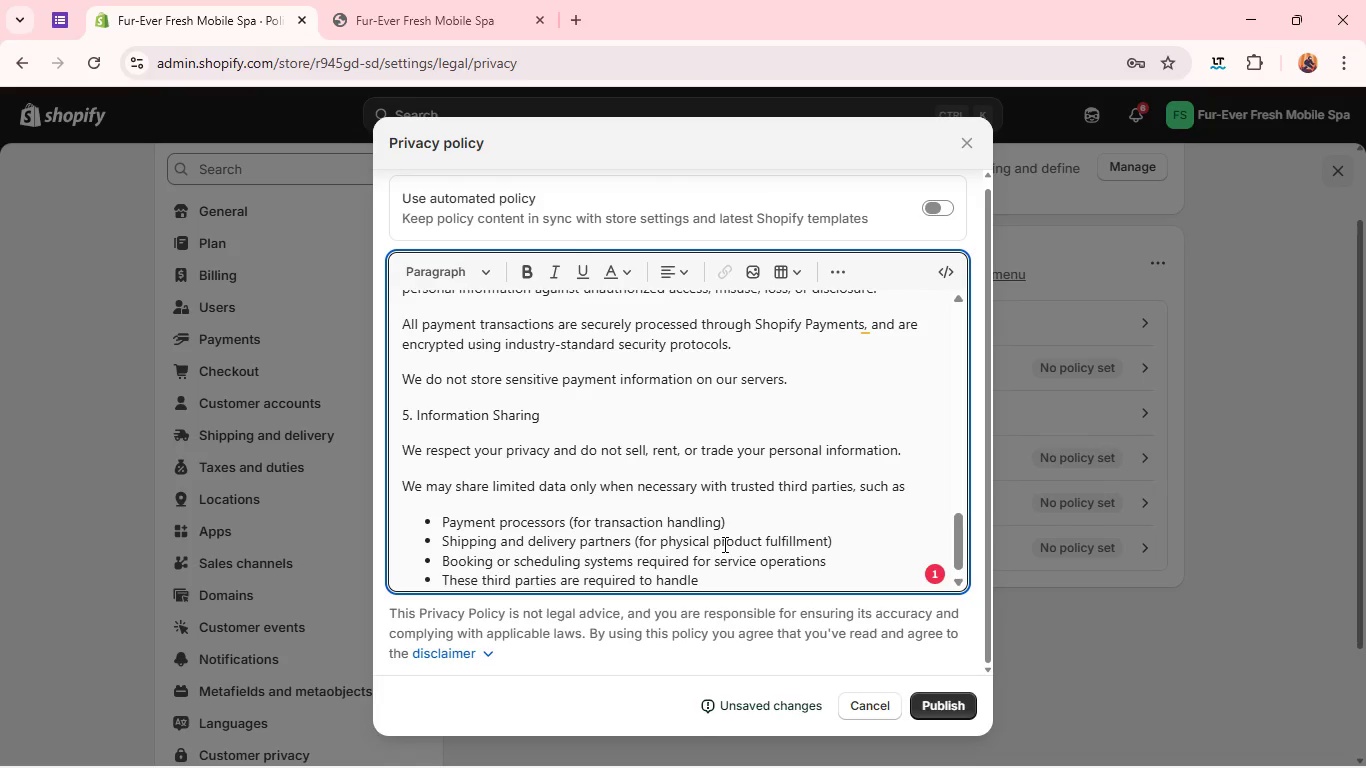 
wait(17.11)
 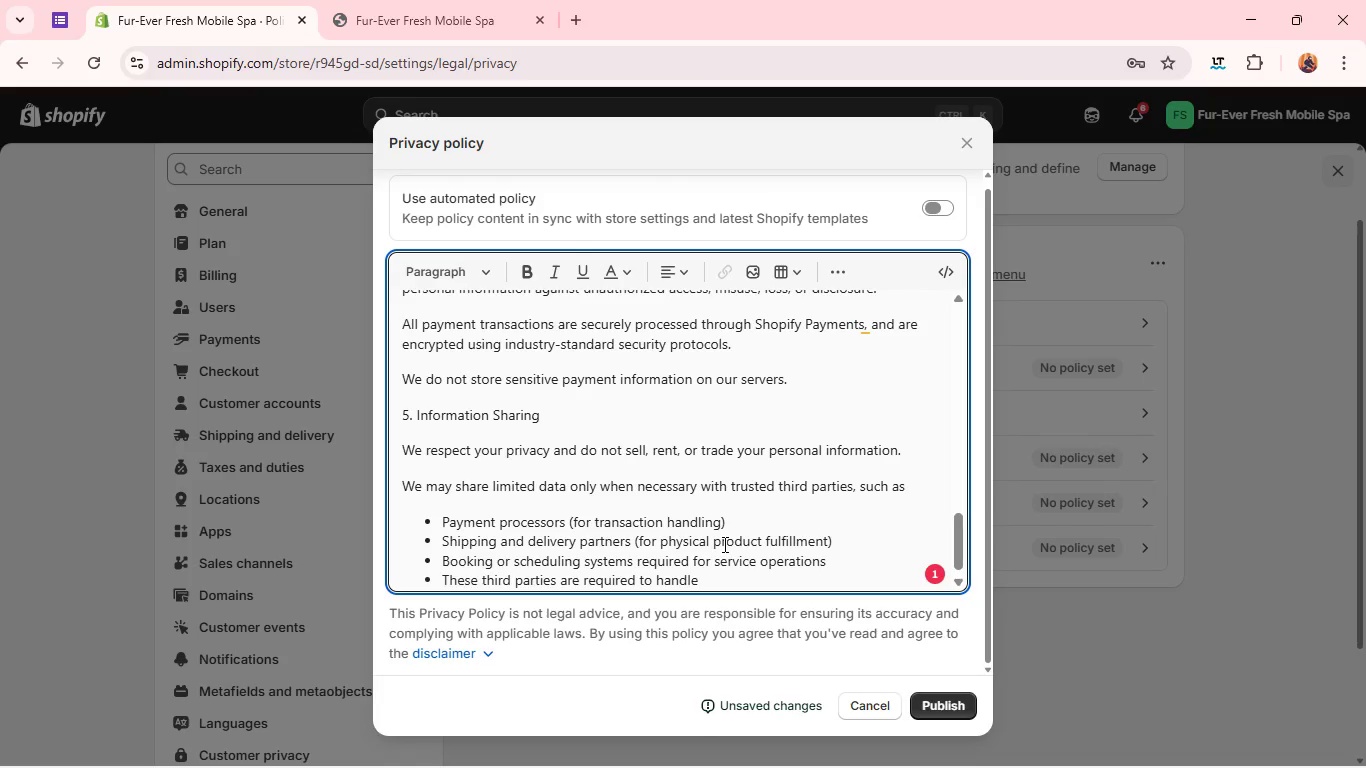 
left_click([445, 572])
 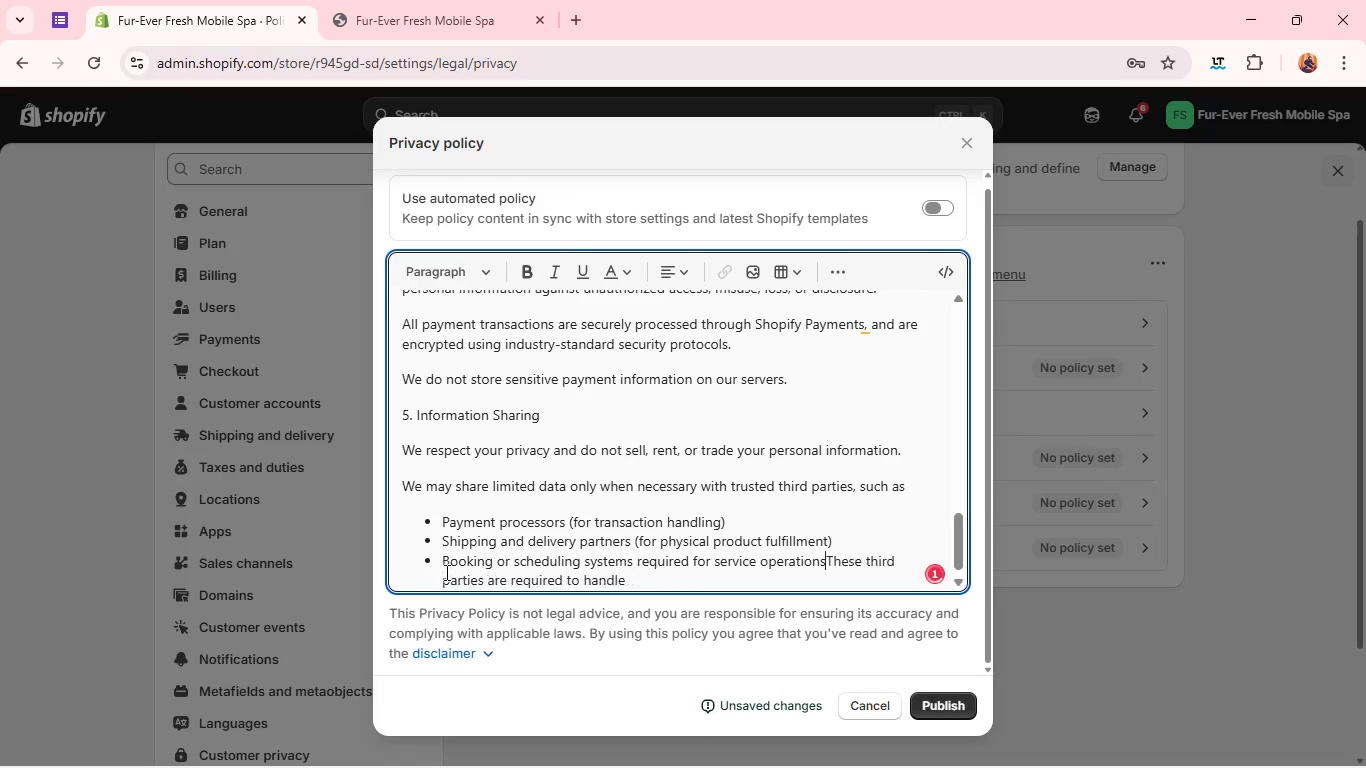 
key(Backspace)
 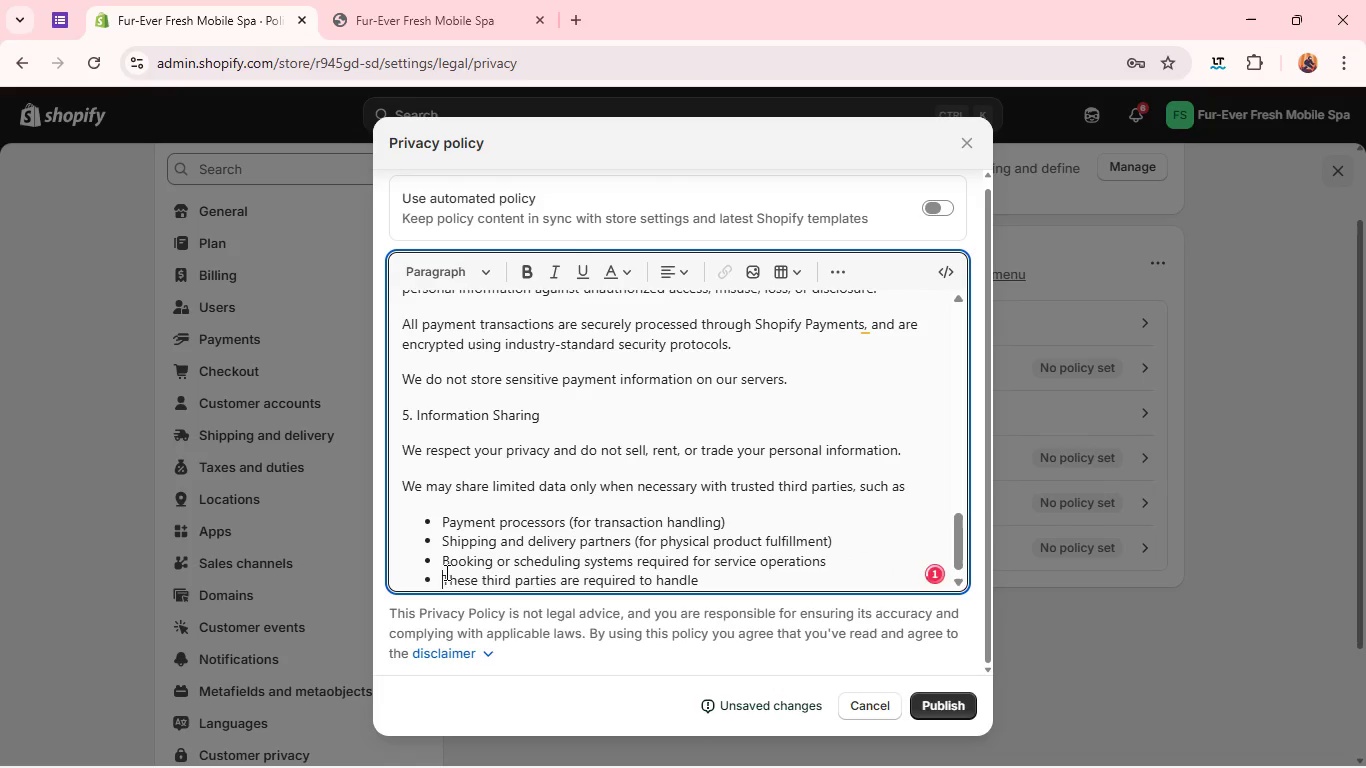 
key(Enter)
 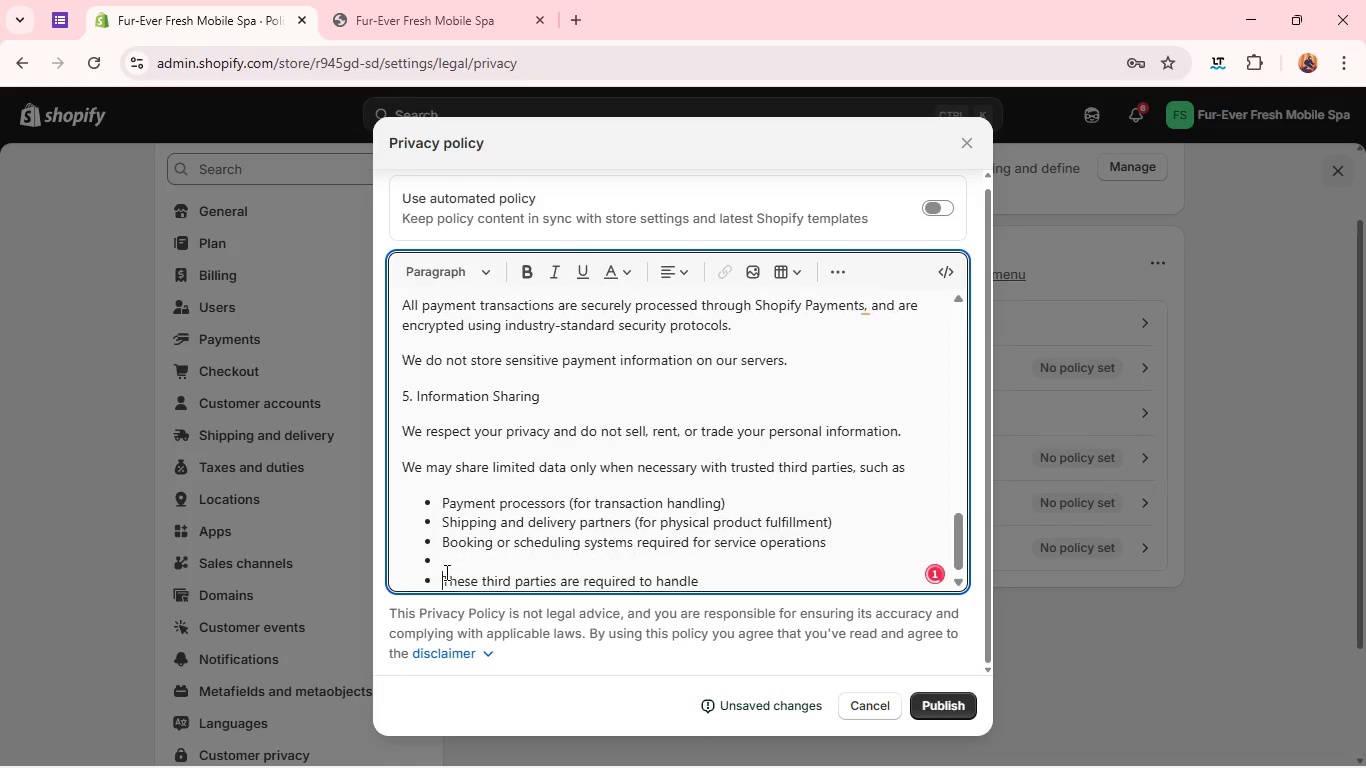 
key(Enter)
 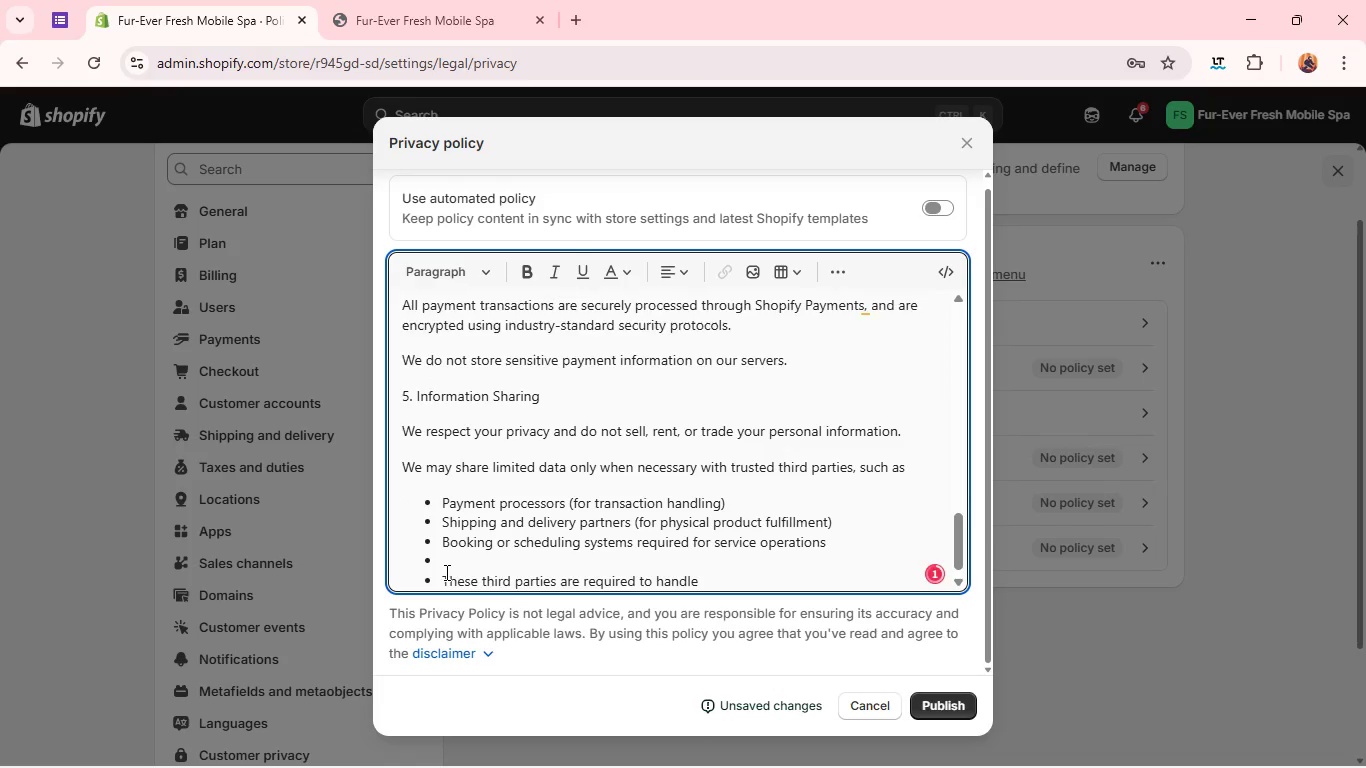 
key(Enter)
 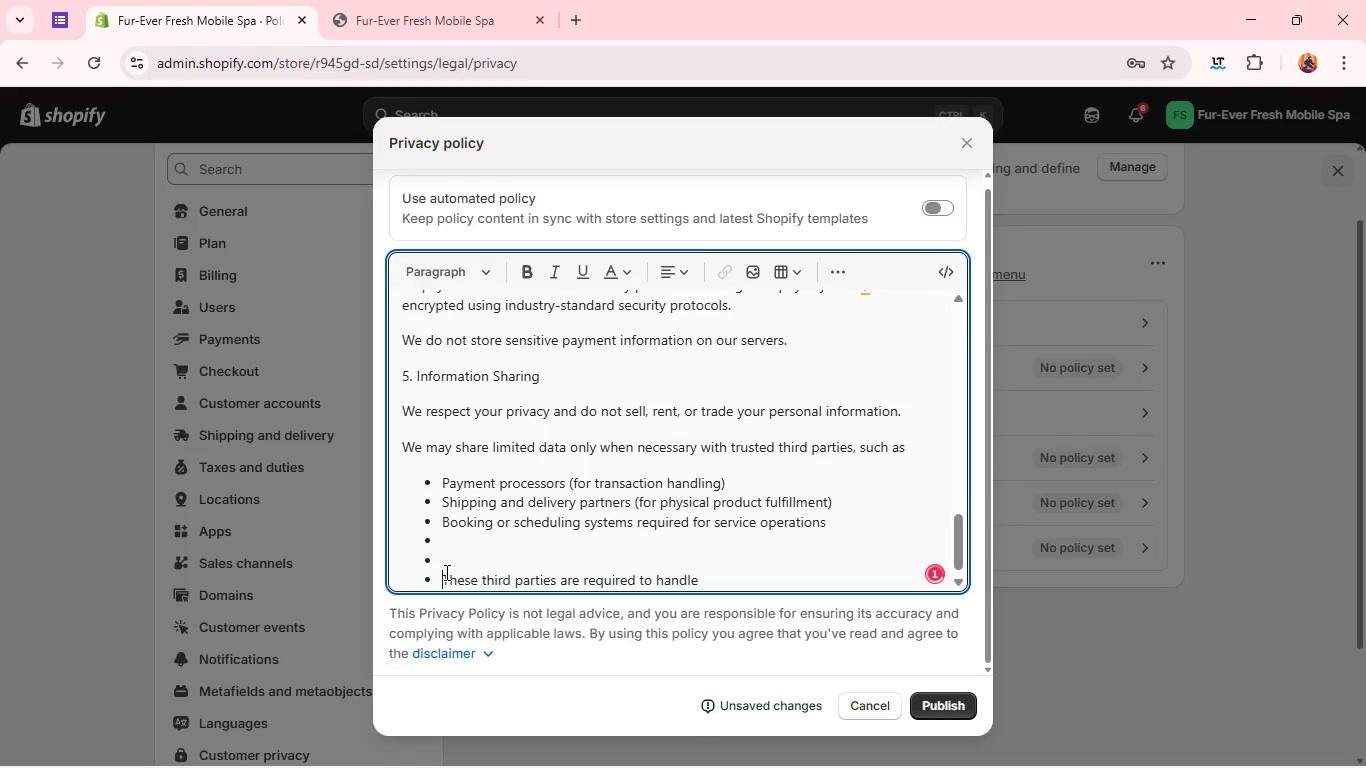 
key(Backspace)
 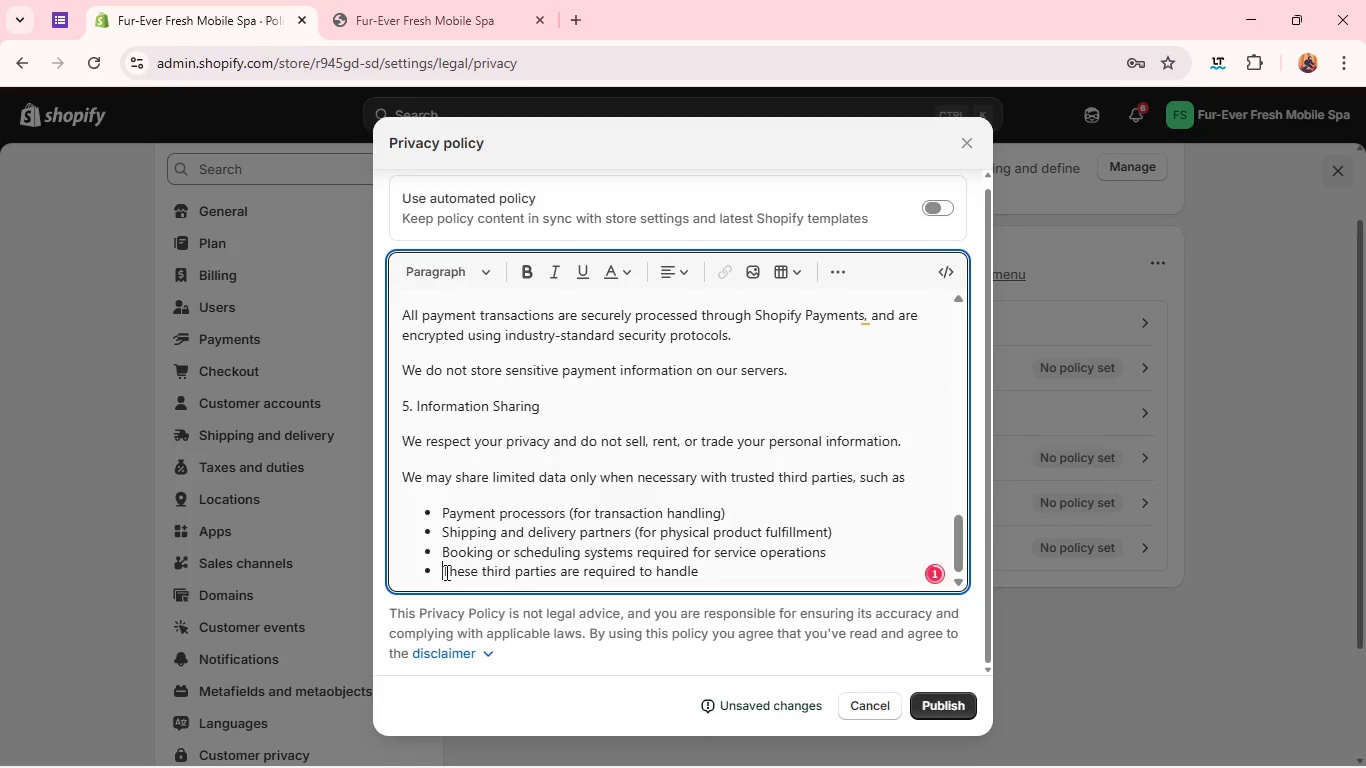 
key(Backspace)
 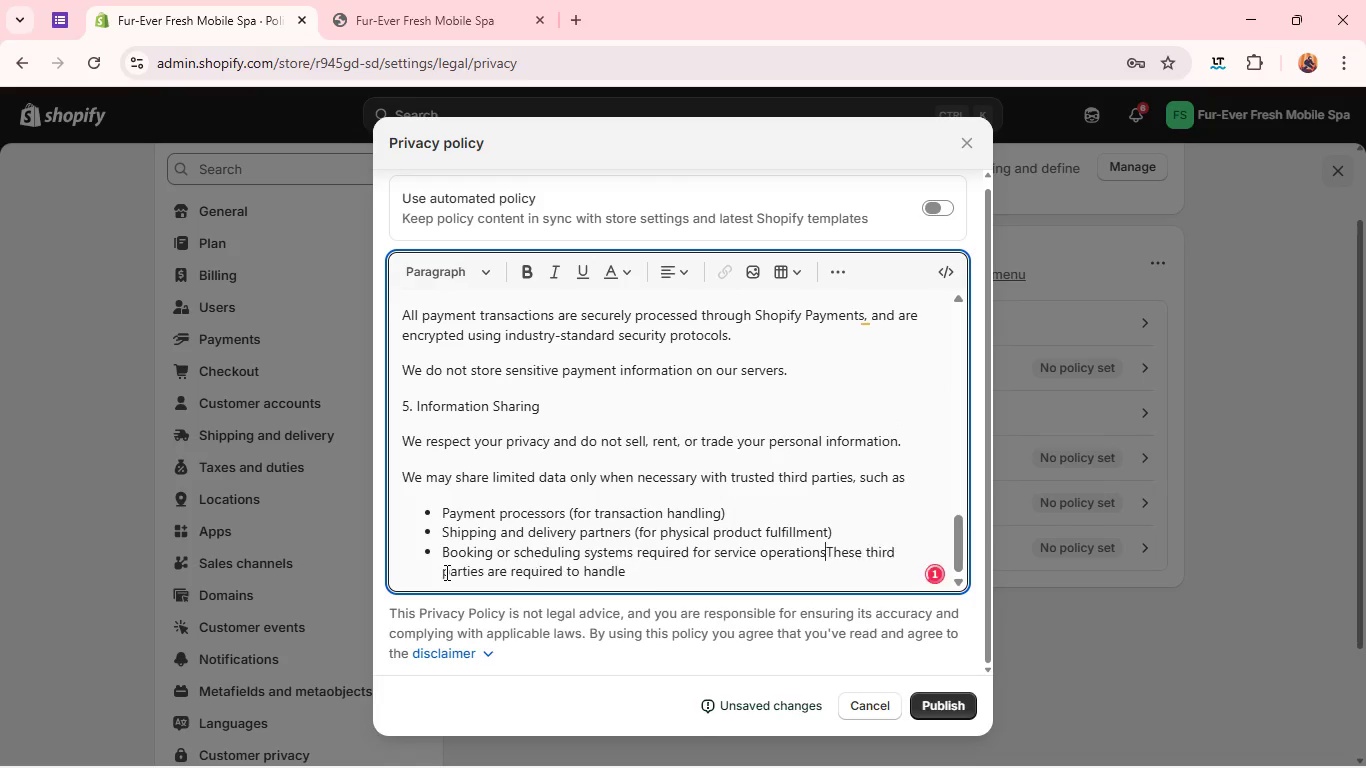 
key(Backspace)
 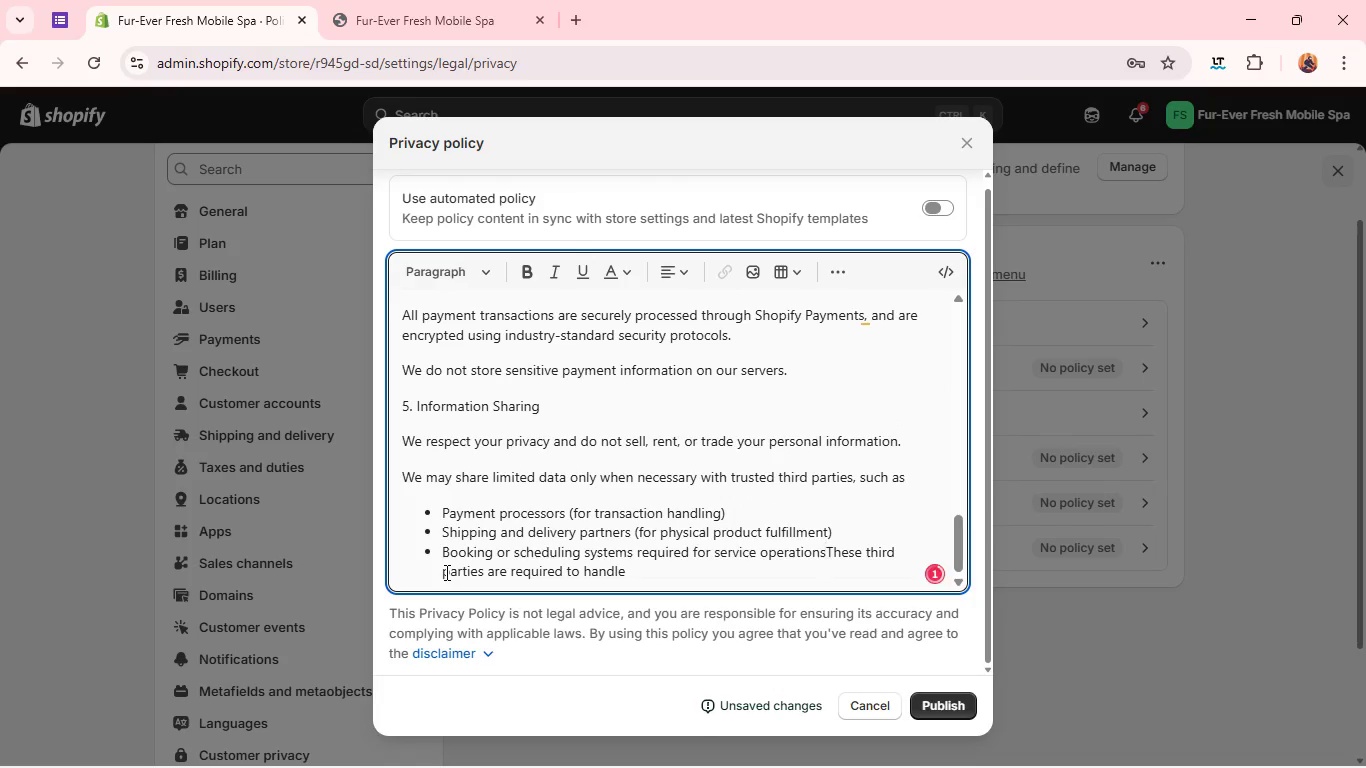 
key(Shift+ShiftRight)
 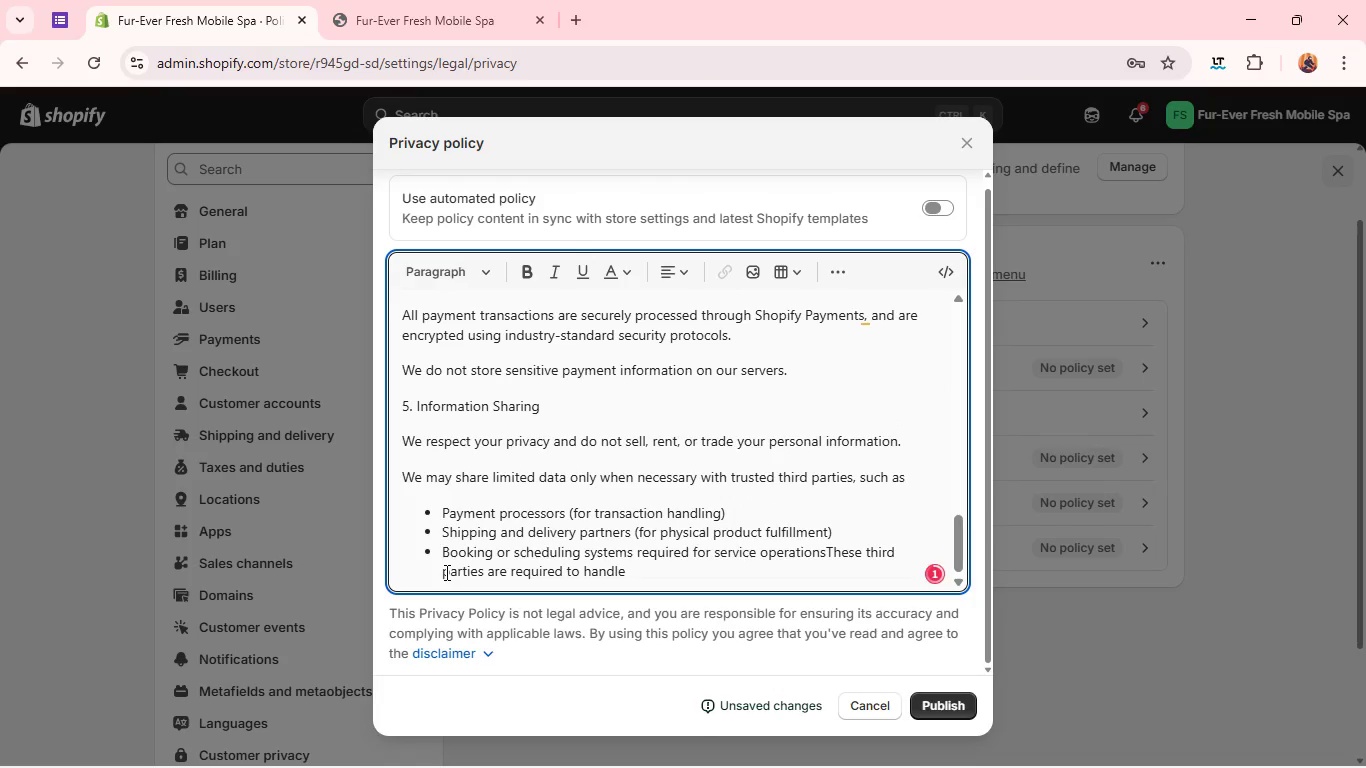 
key(Enter)
 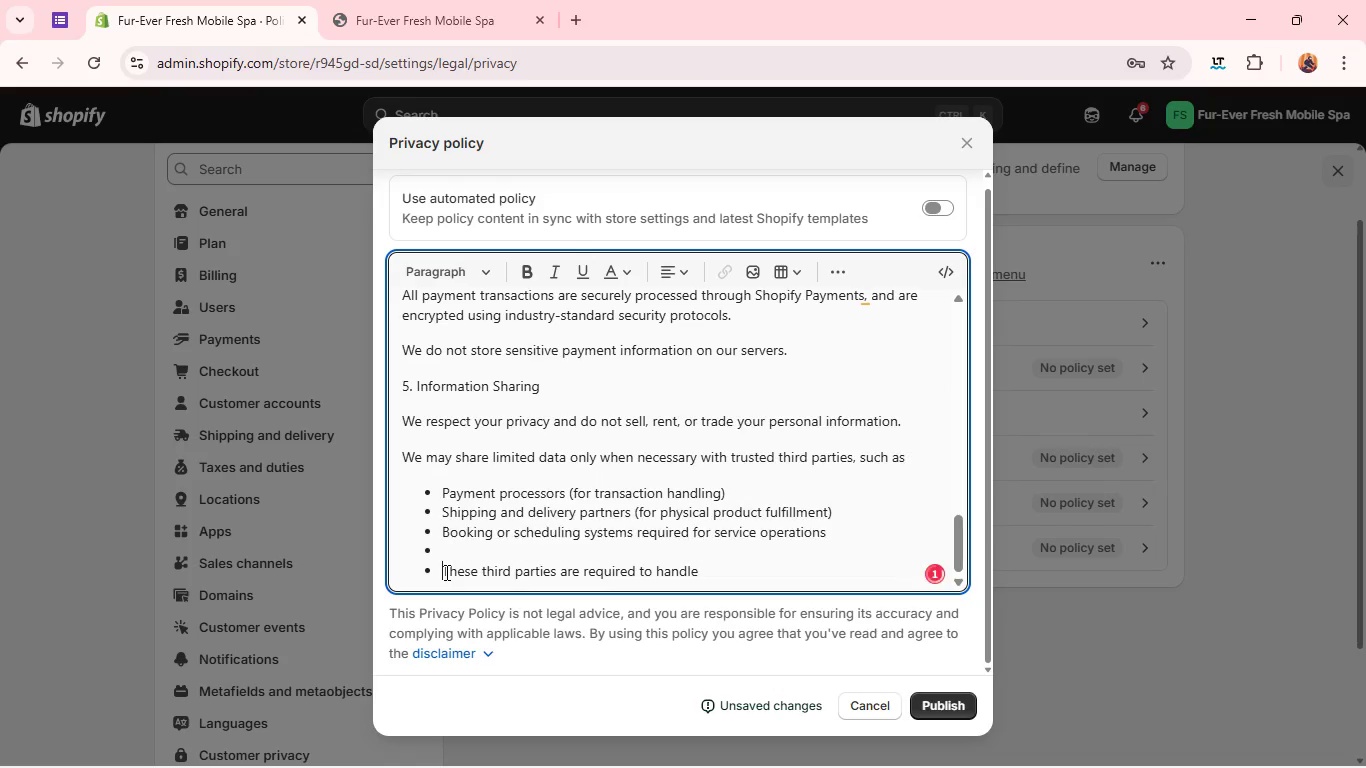 
key(Enter)
 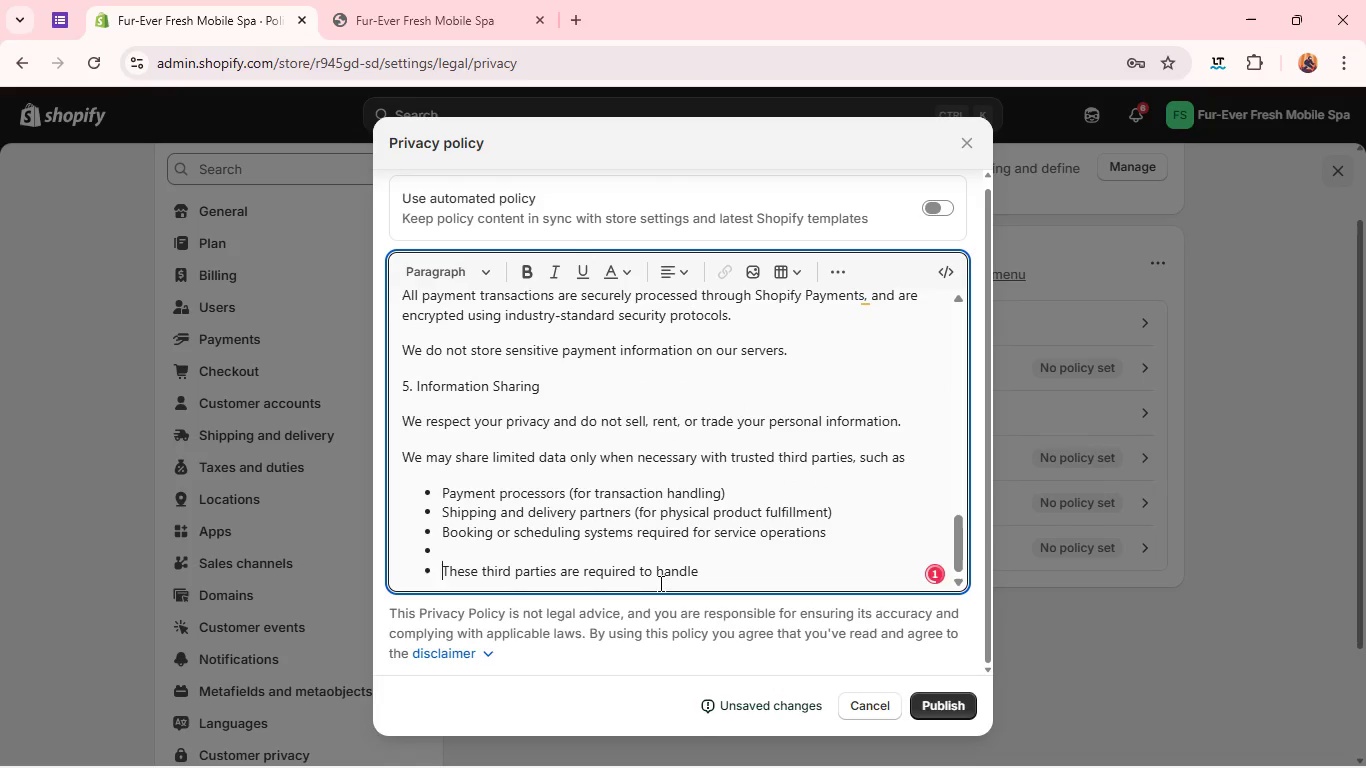 
left_click_drag(start_coordinate=[712, 571], to_coordinate=[426, 572])
 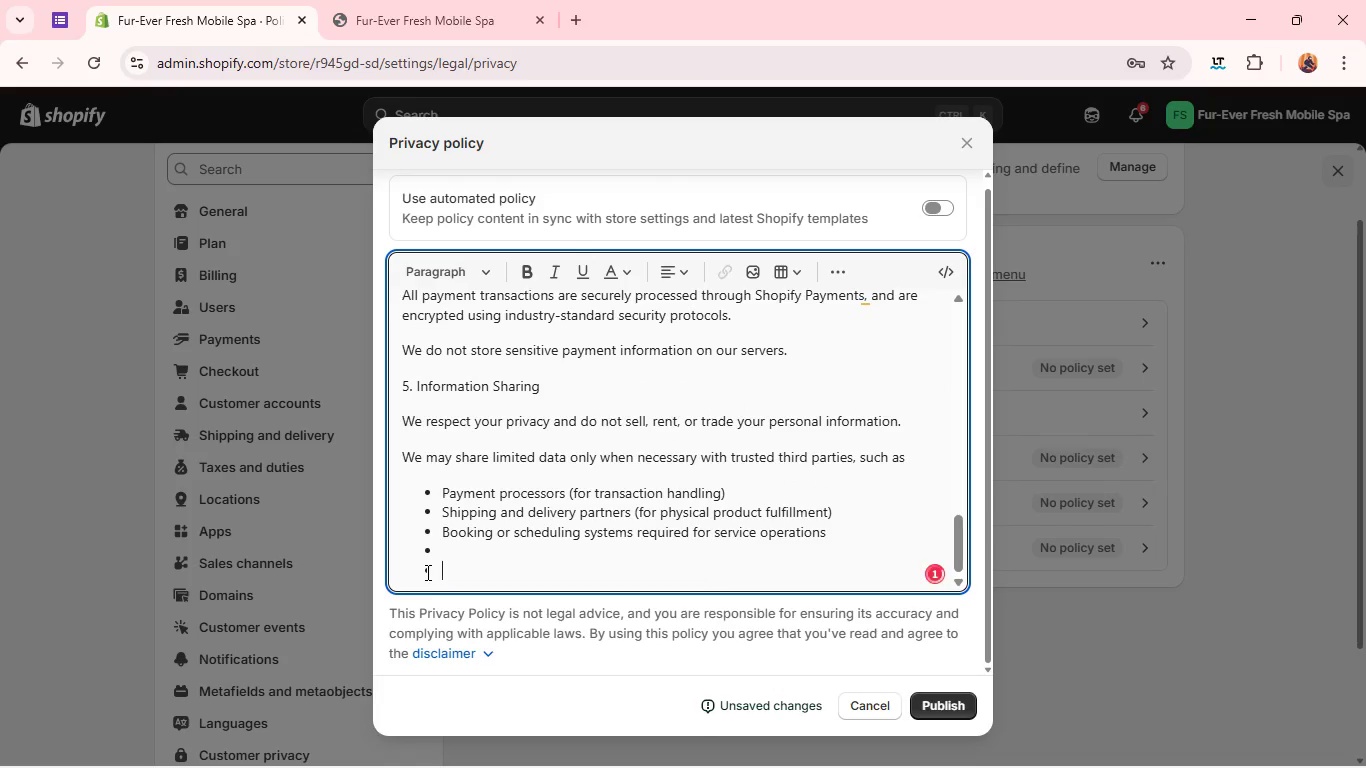 
key(Backspace)
 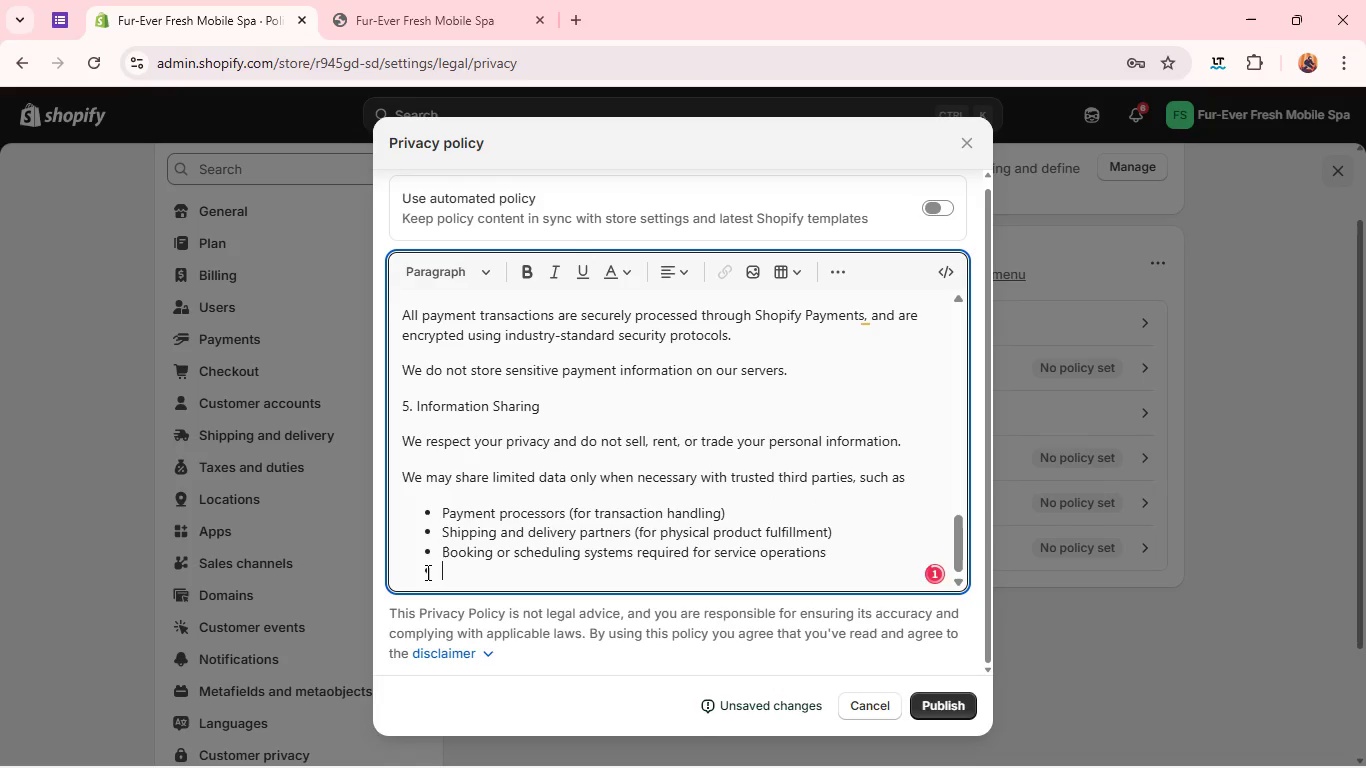 
key(Backspace)
 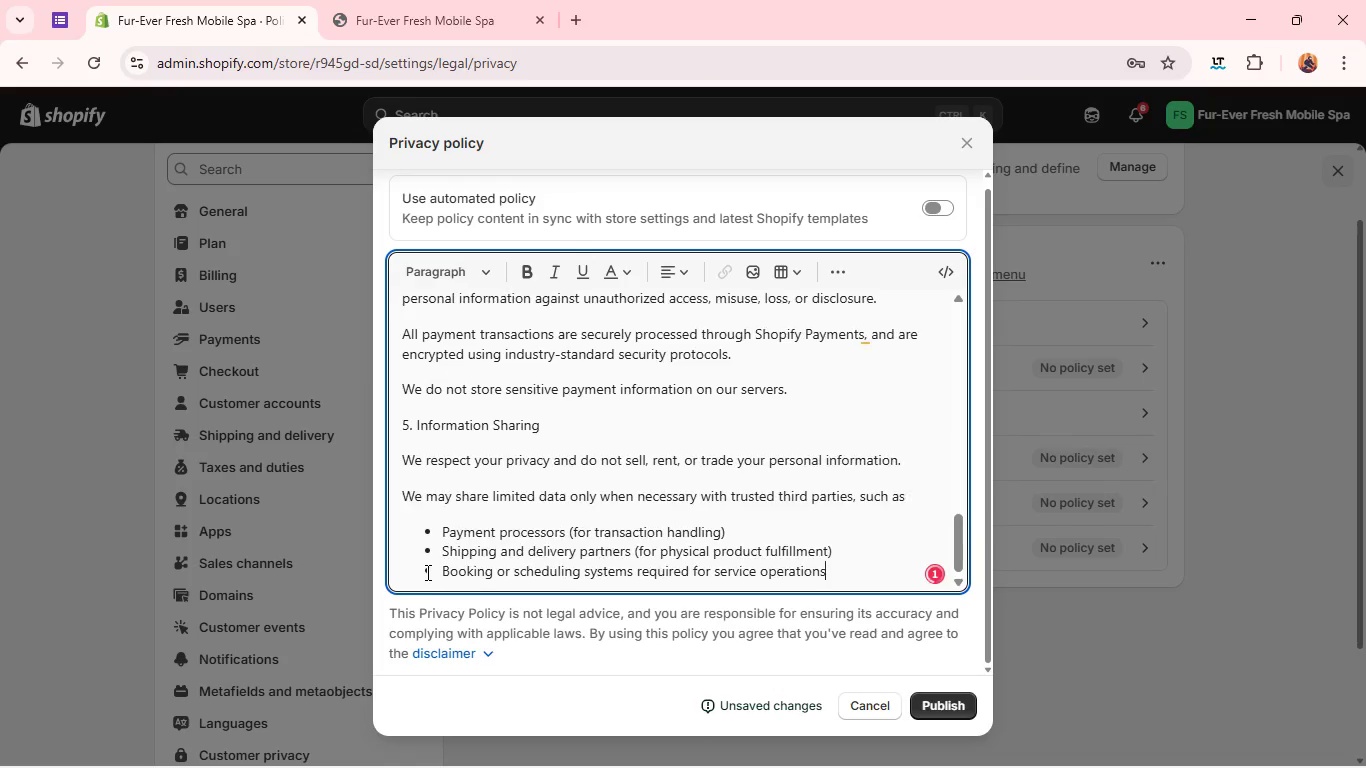 
key(Backspace)
 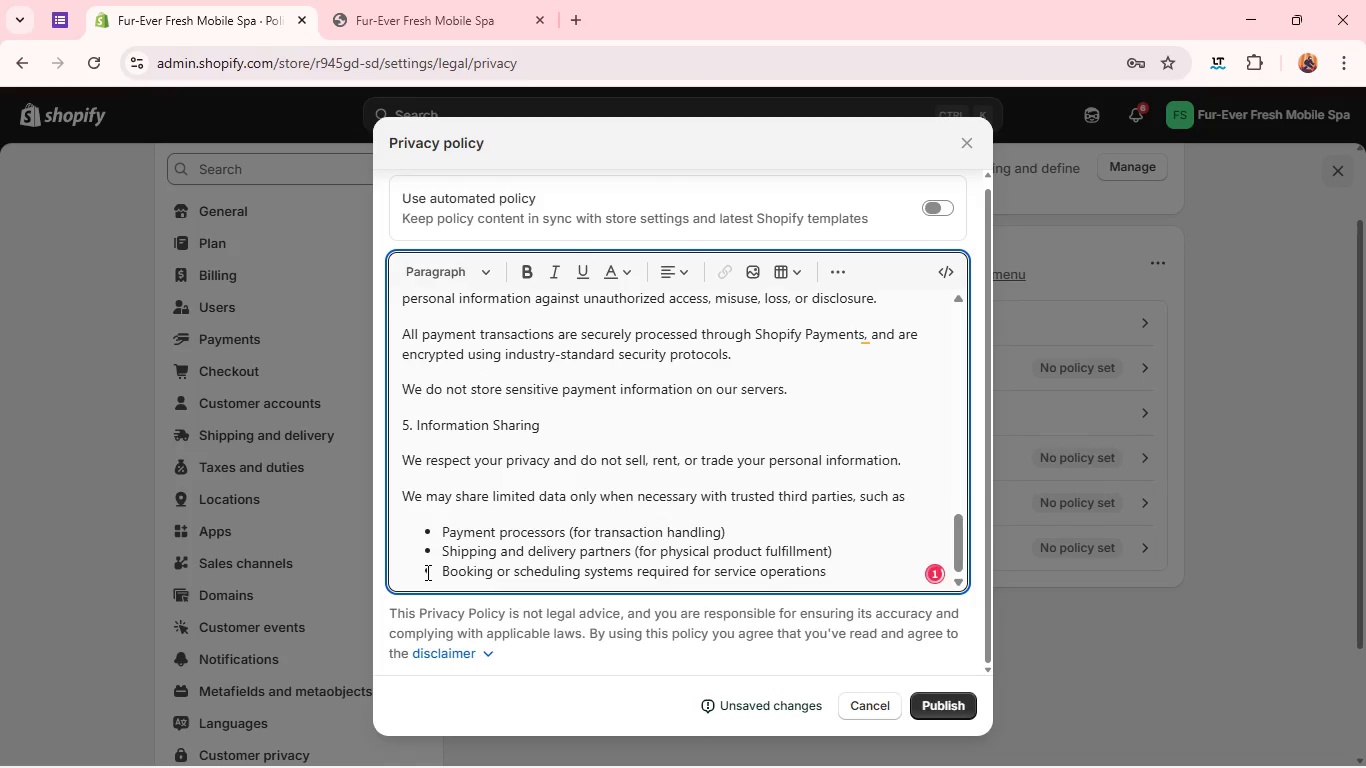 
key(Enter)
 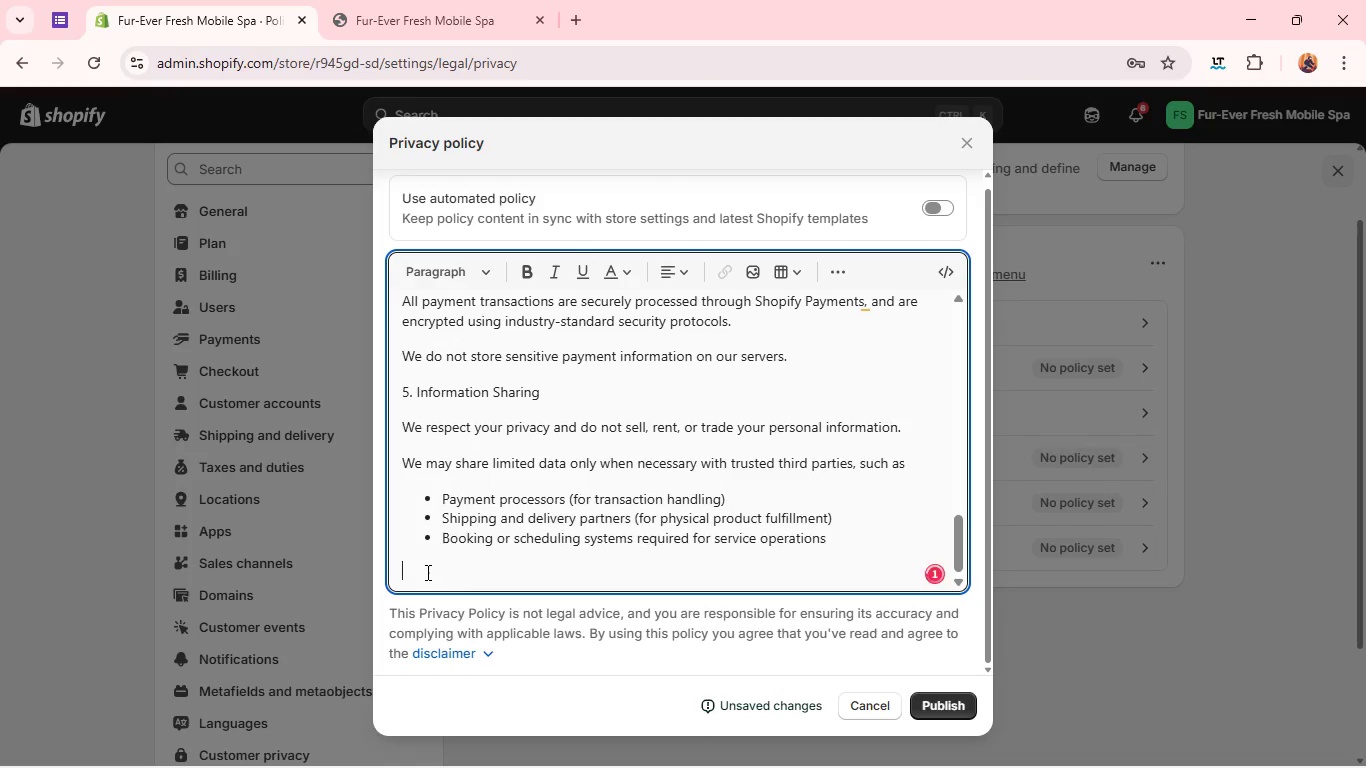 
key(Enter)
 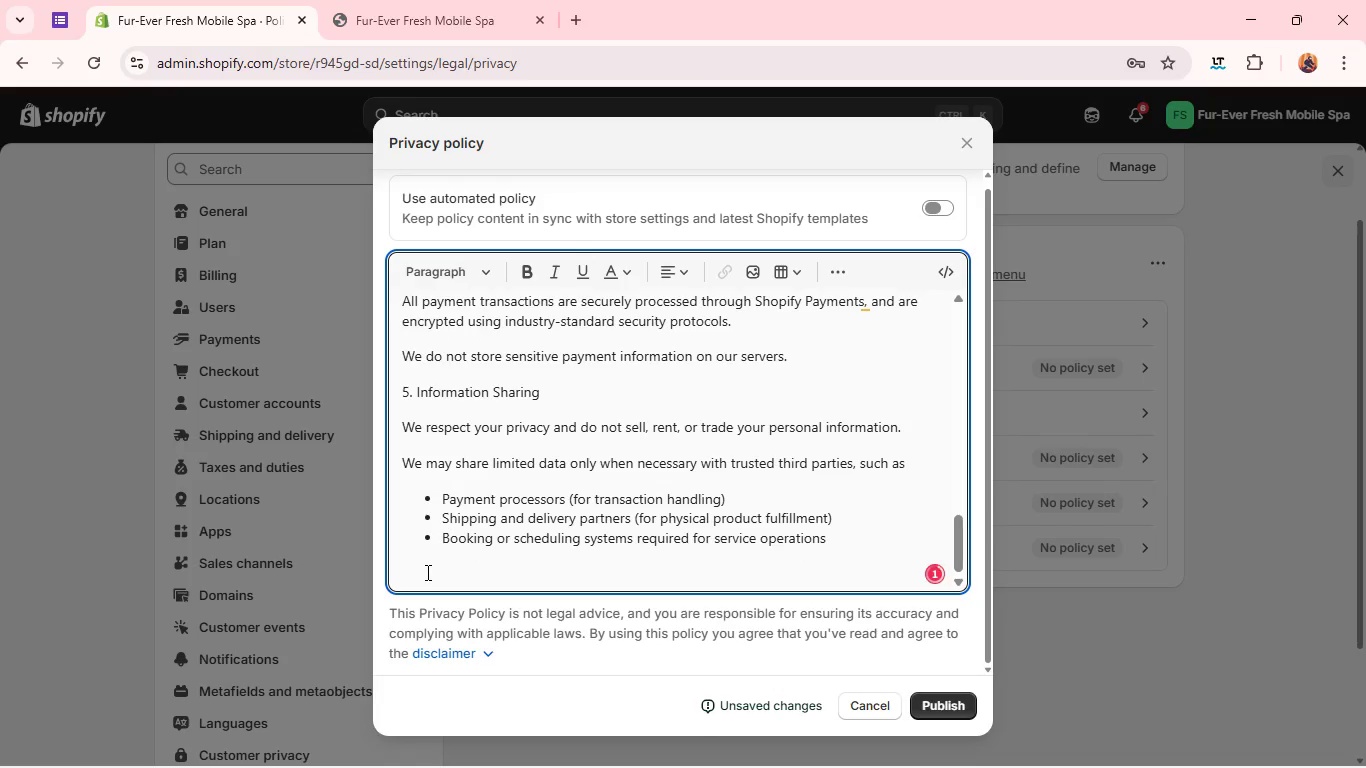 
type(Ths)
key(Backspace)
type(ese thit)
key(Backspace)
type(rms)
key(Backspace)
key(Backspace)
type(s partoed)
key(Backspace)
key(Backspace)
key(Backspace)
type(ies arre required)
 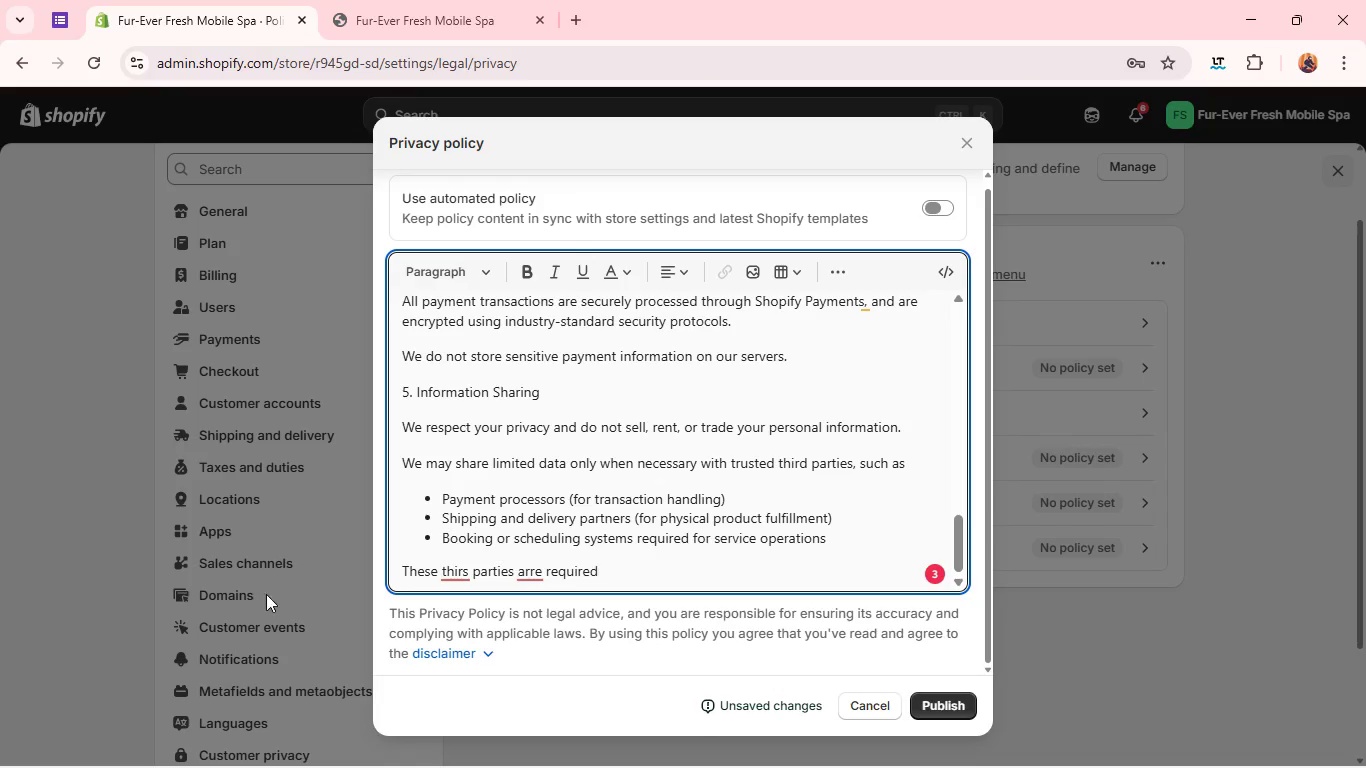 
left_click([533, 569])
 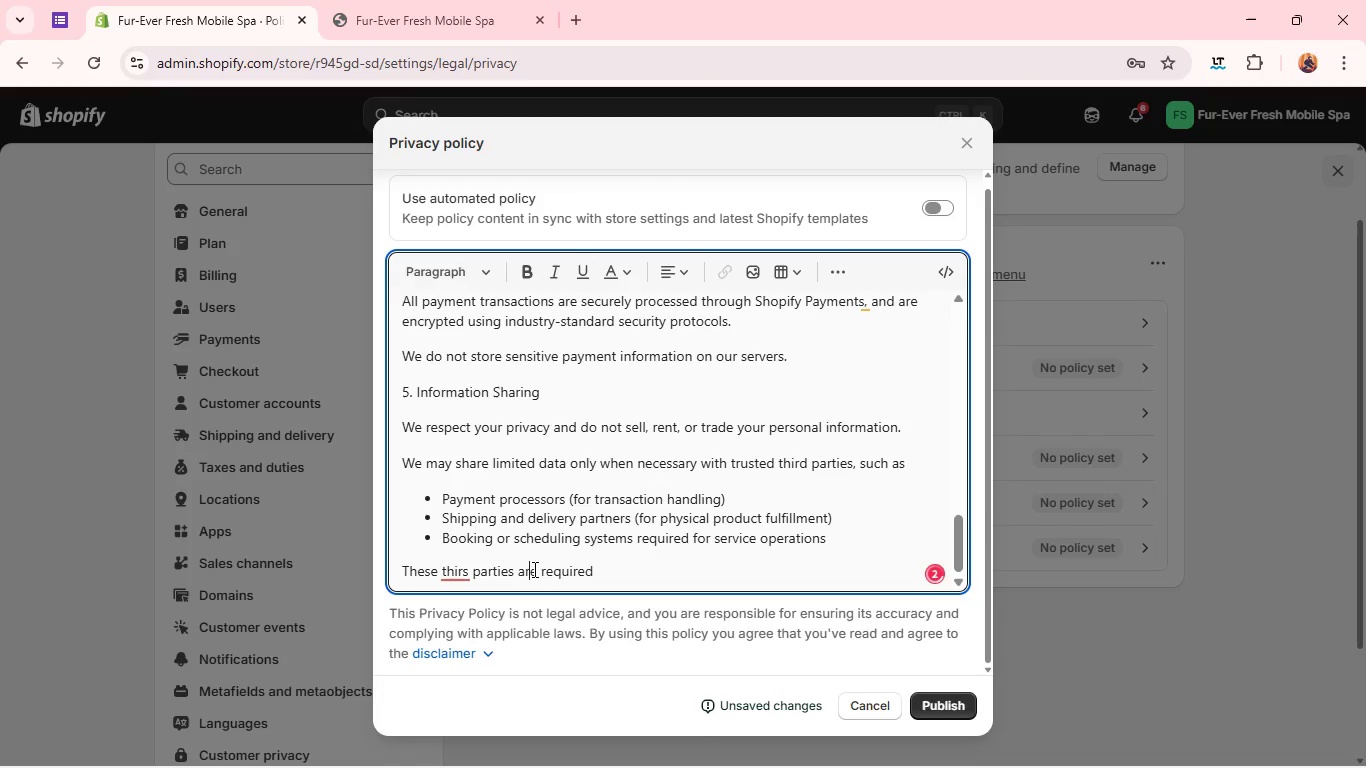 
key(Backspace)
 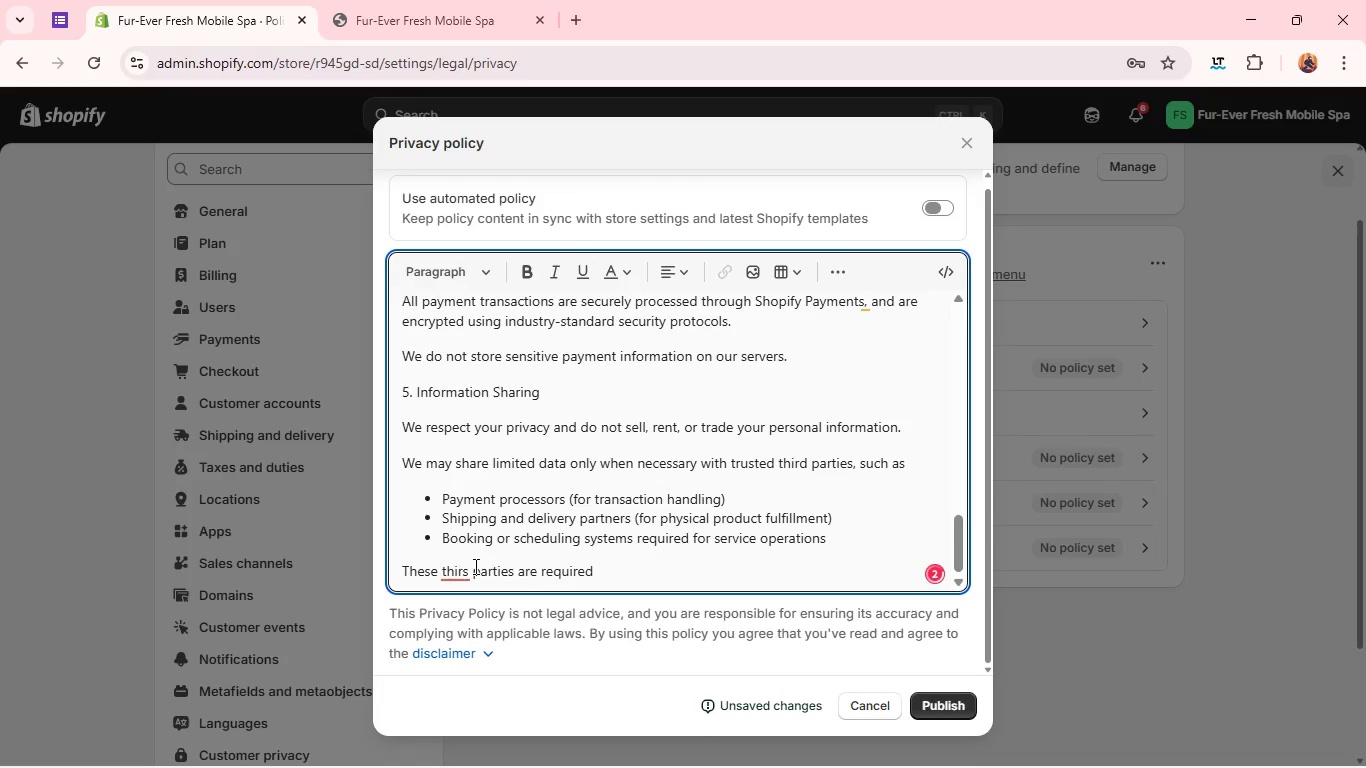 
left_click([478, 565])
 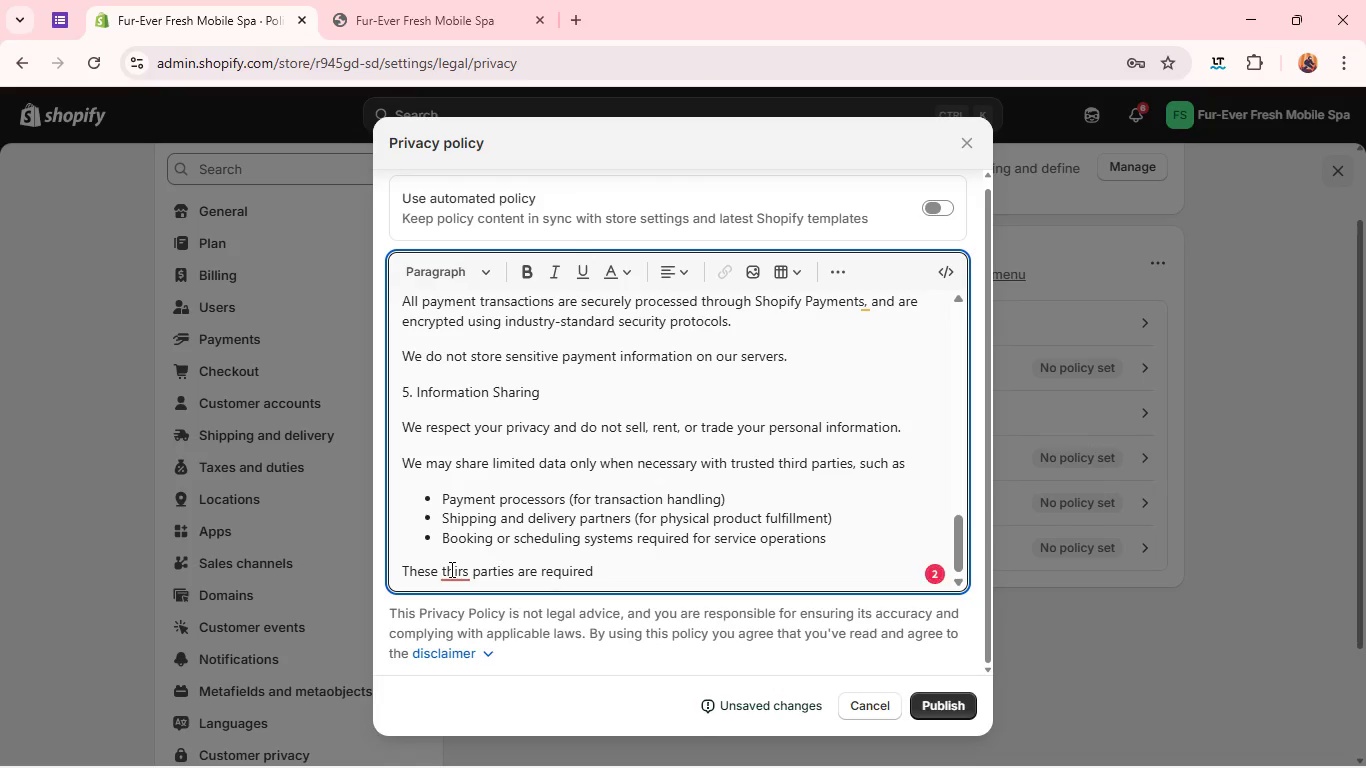 
left_click([450, 569])
 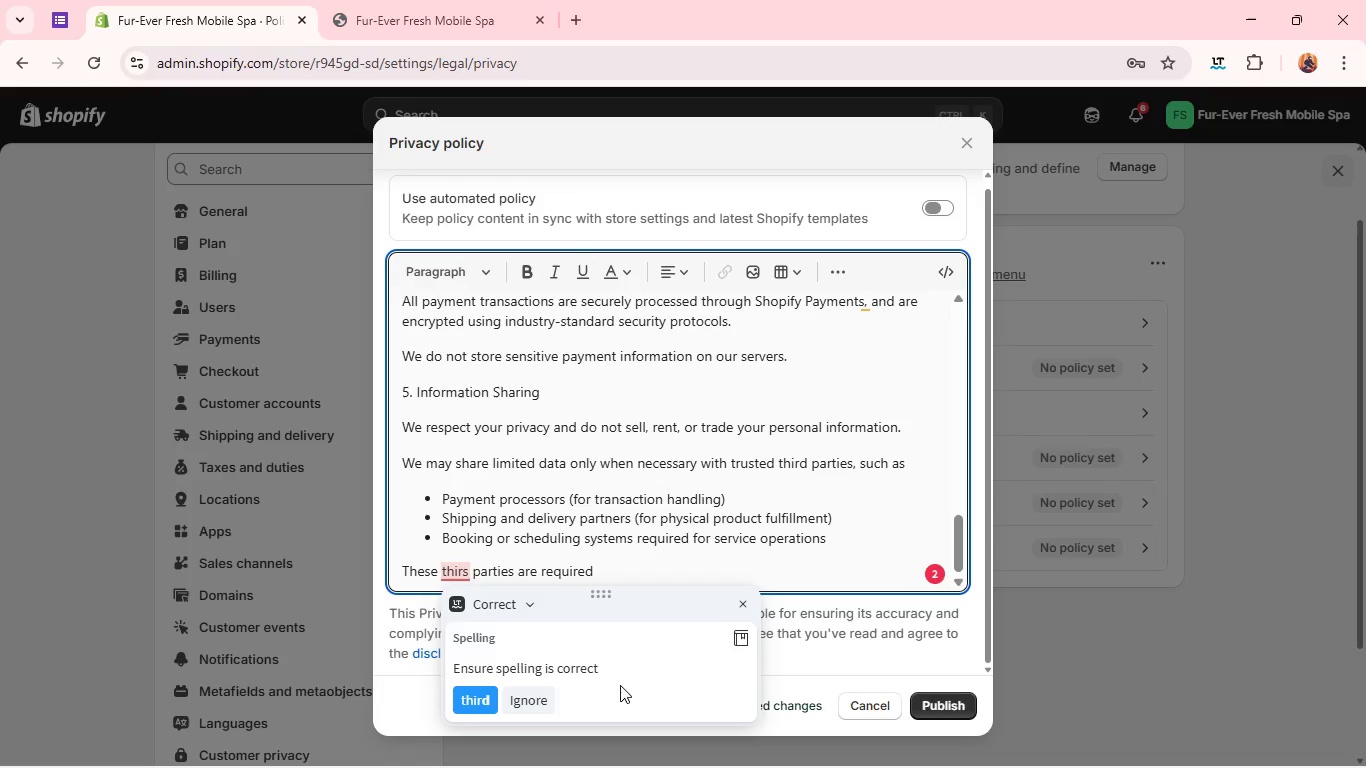 
wait(6.16)
 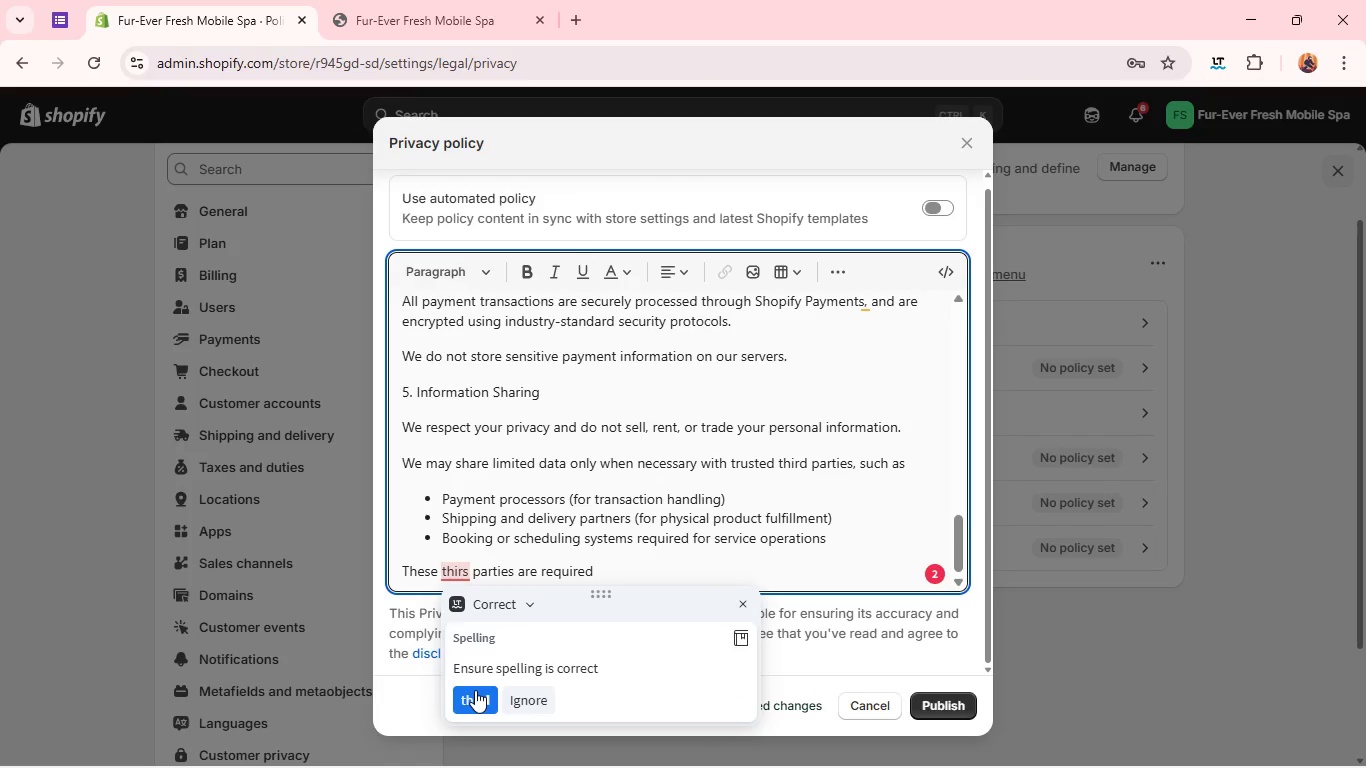 
left_click([480, 697])
 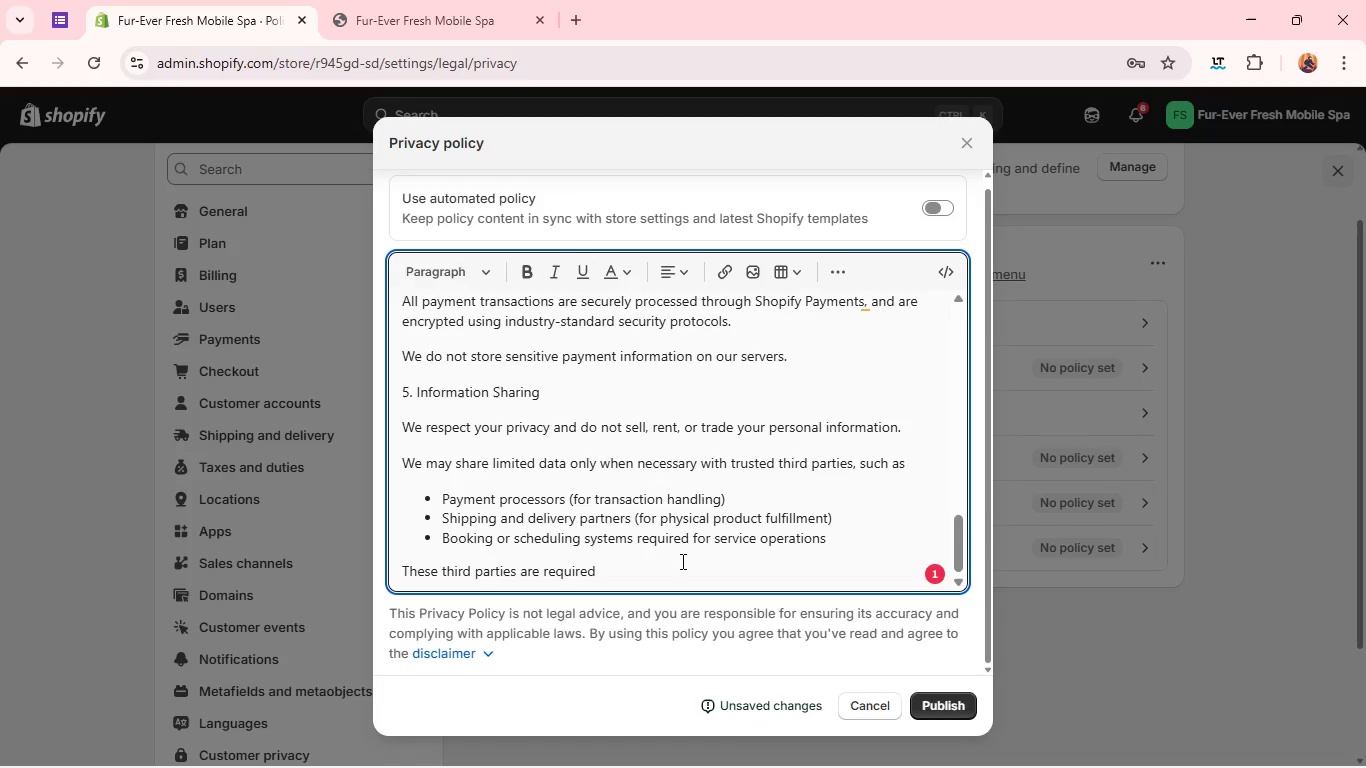 
left_click([681, 561])
 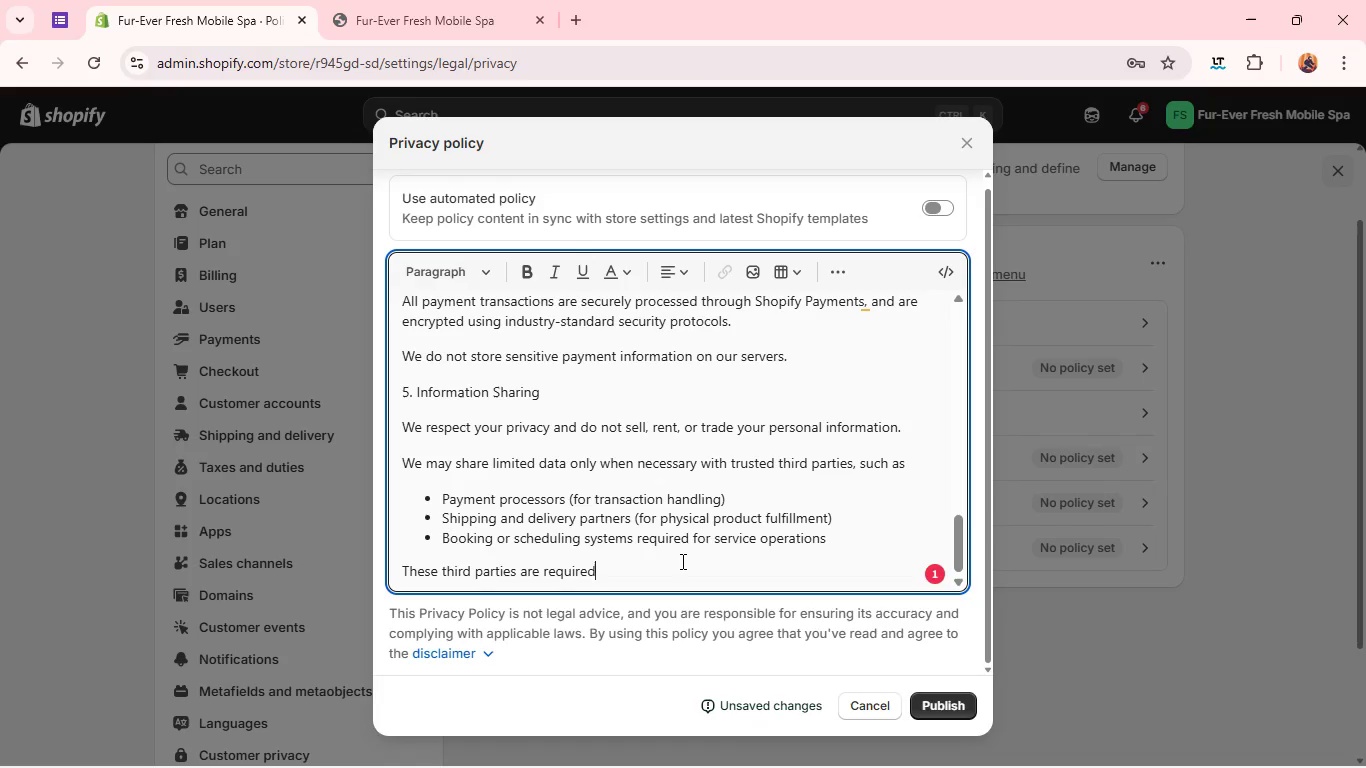 
type(to handle your data sedc)
key(Backspace)
key(Backspace)
type(cured)
 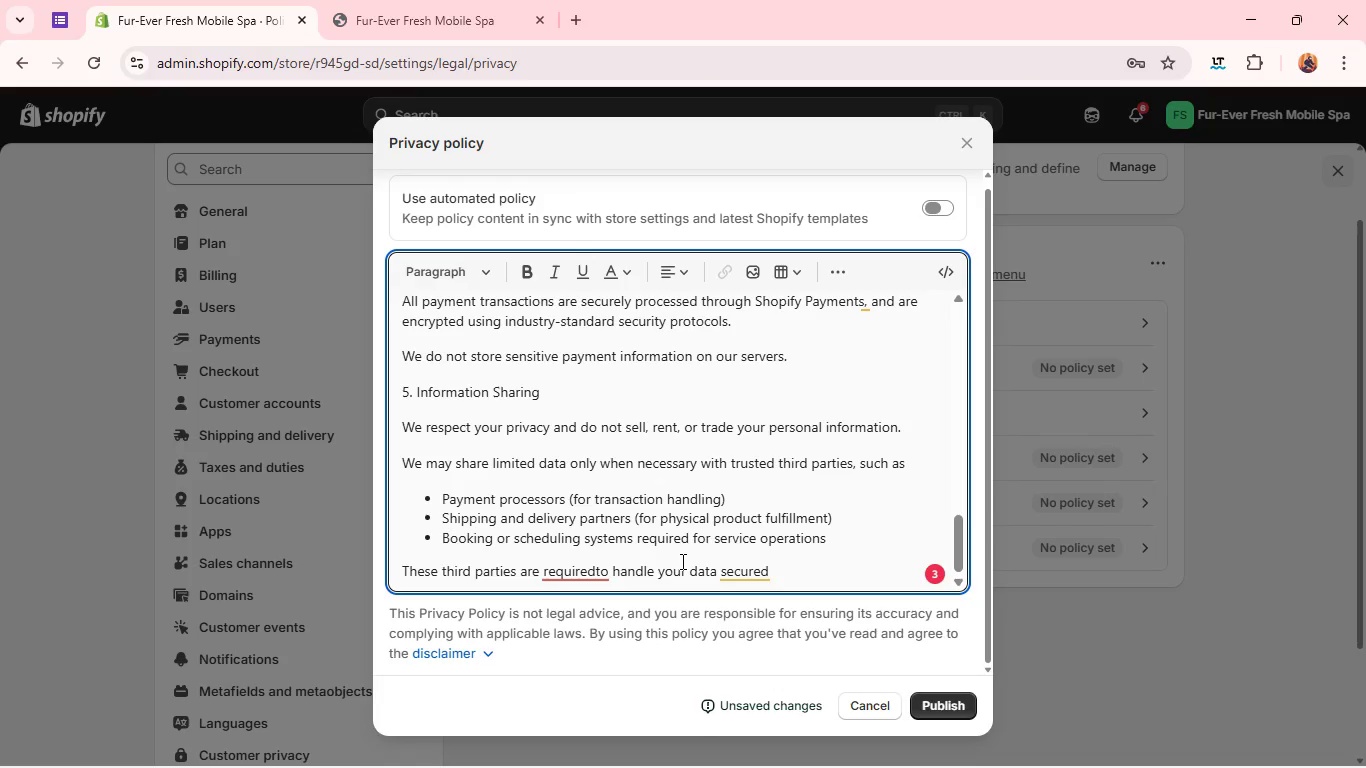 
wait(11.92)
 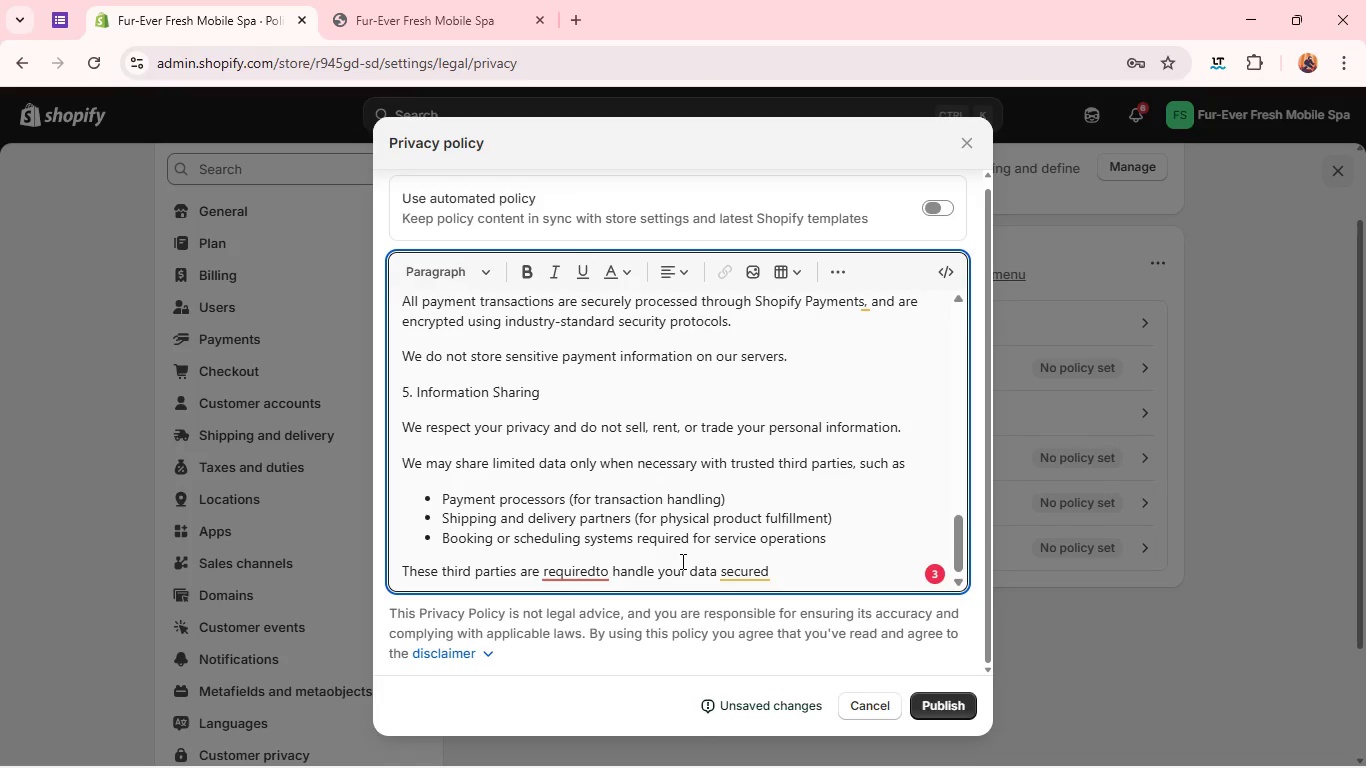 
left_click([583, 580])
 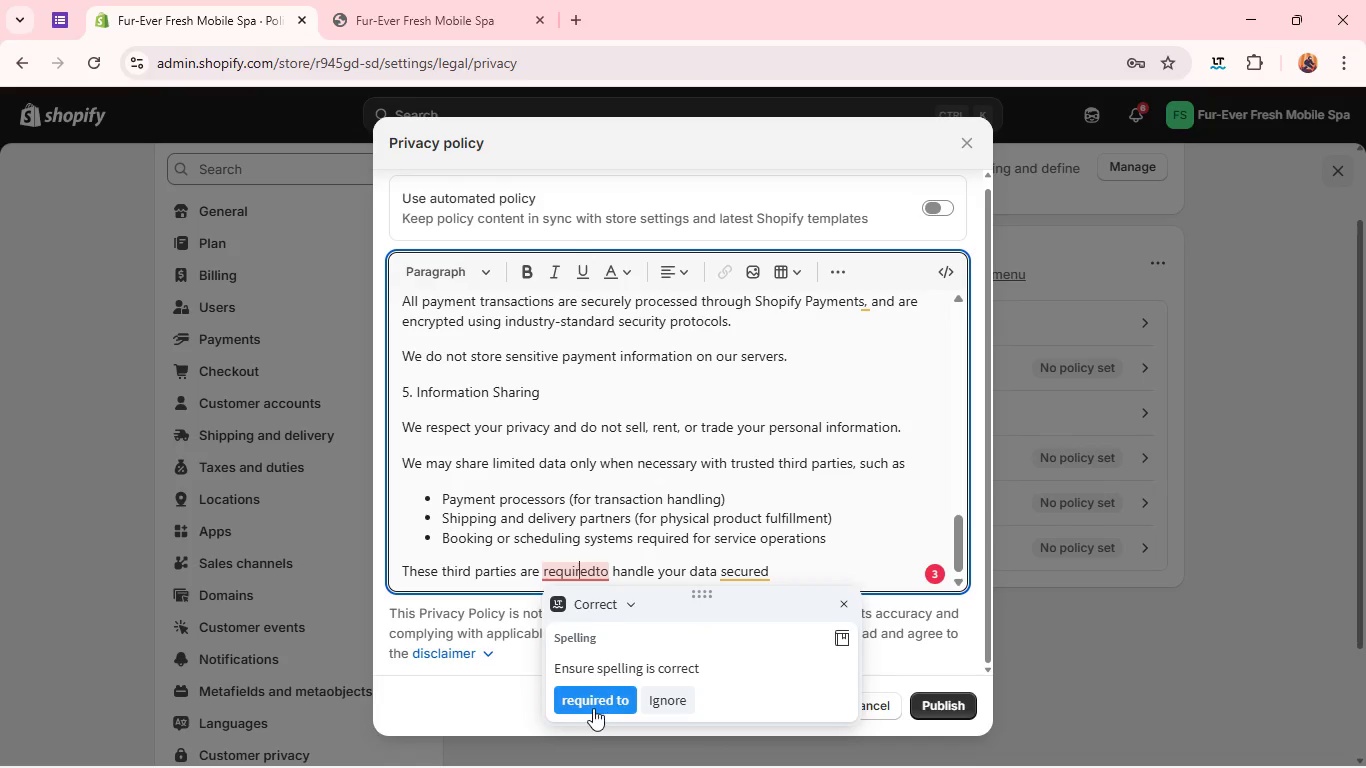 
left_click([593, 703])
 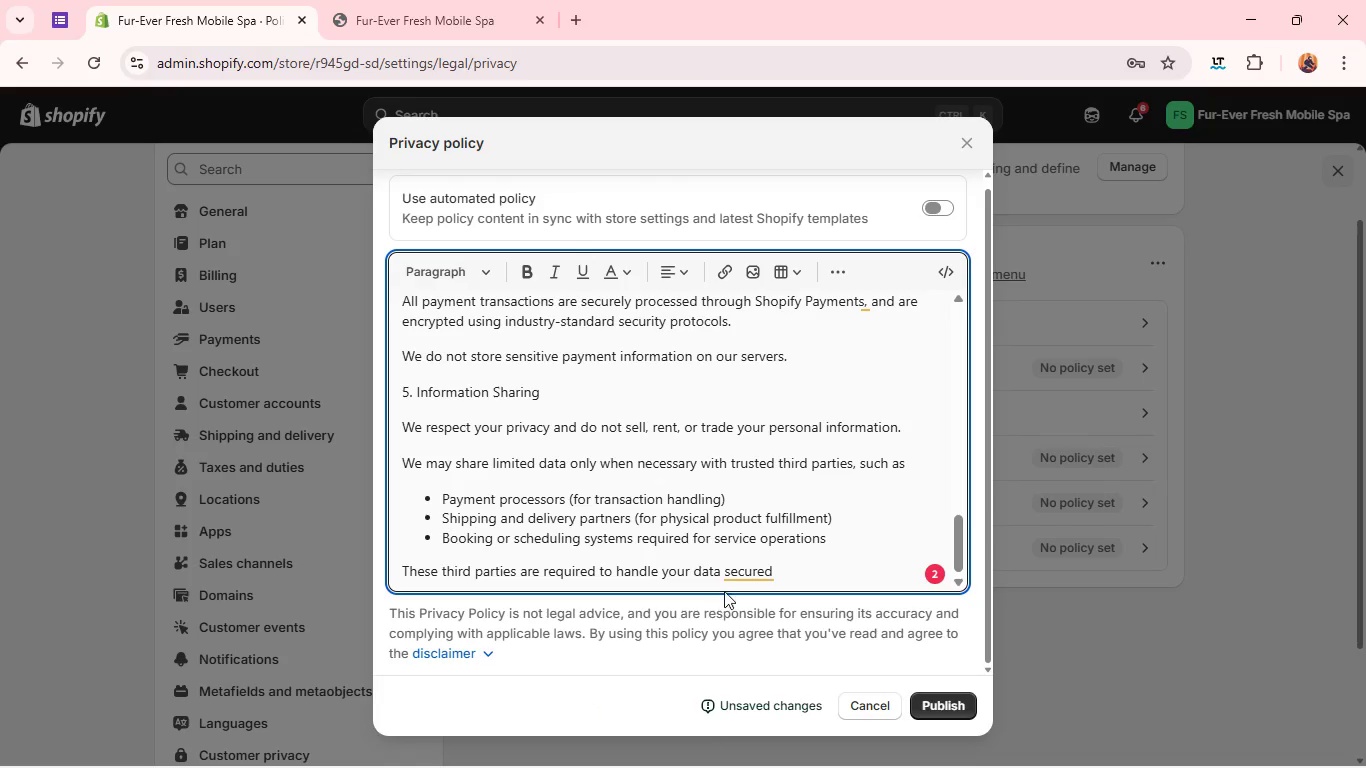 
left_click([737, 574])
 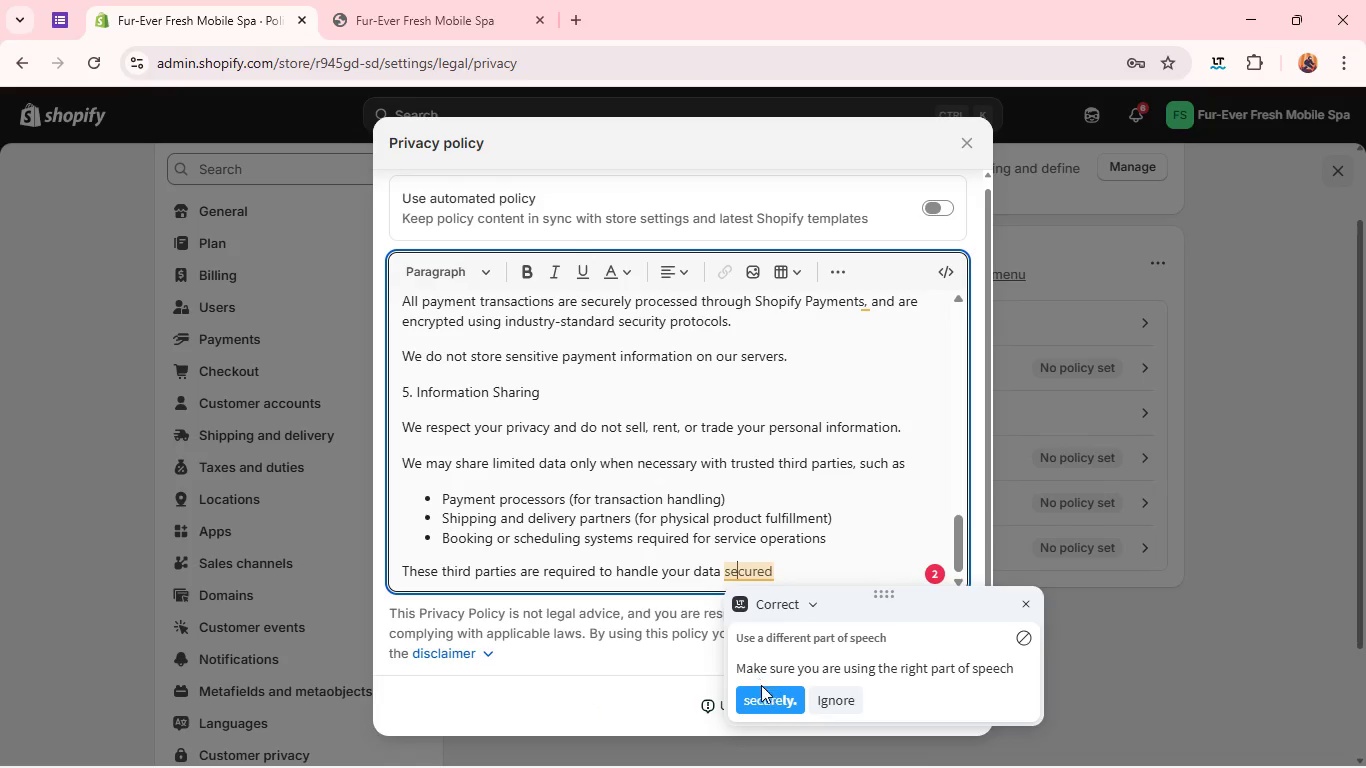 
left_click([764, 693])
 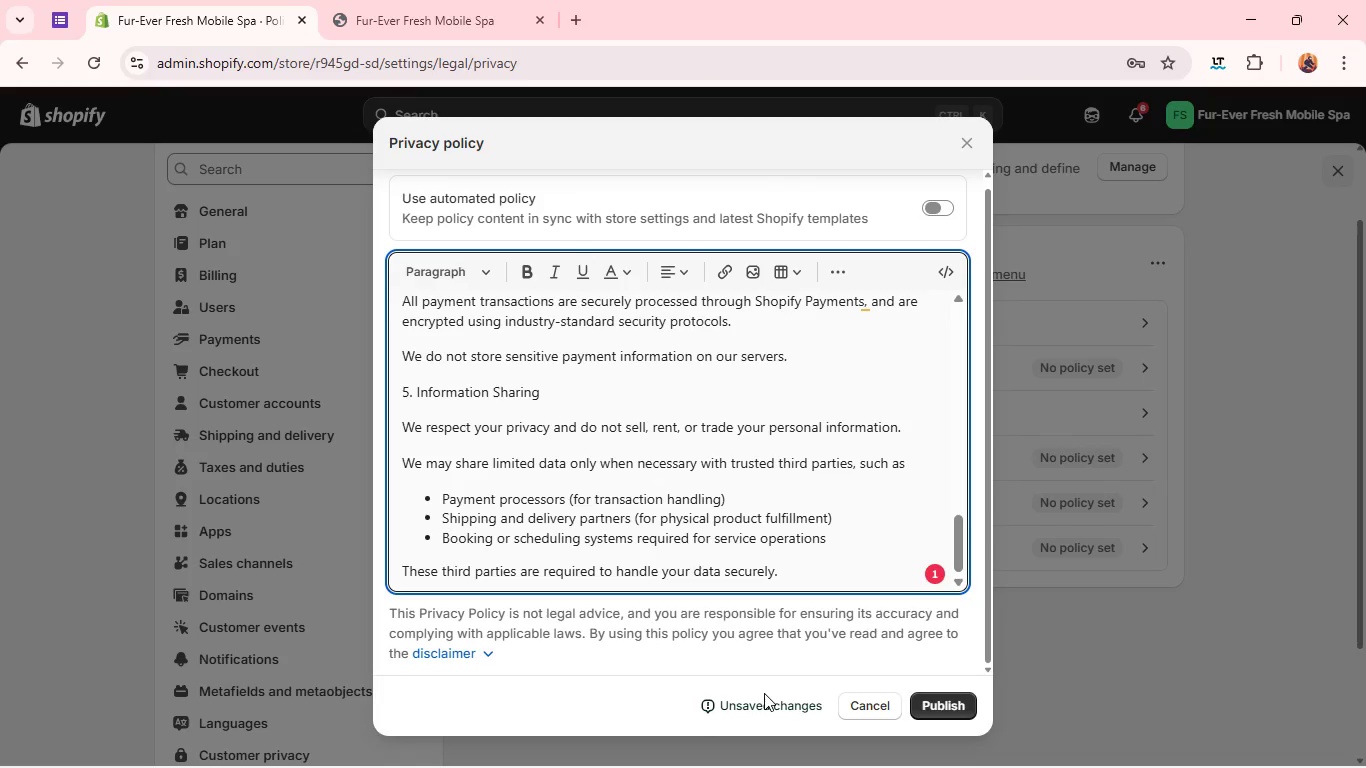 
wait(14.33)
 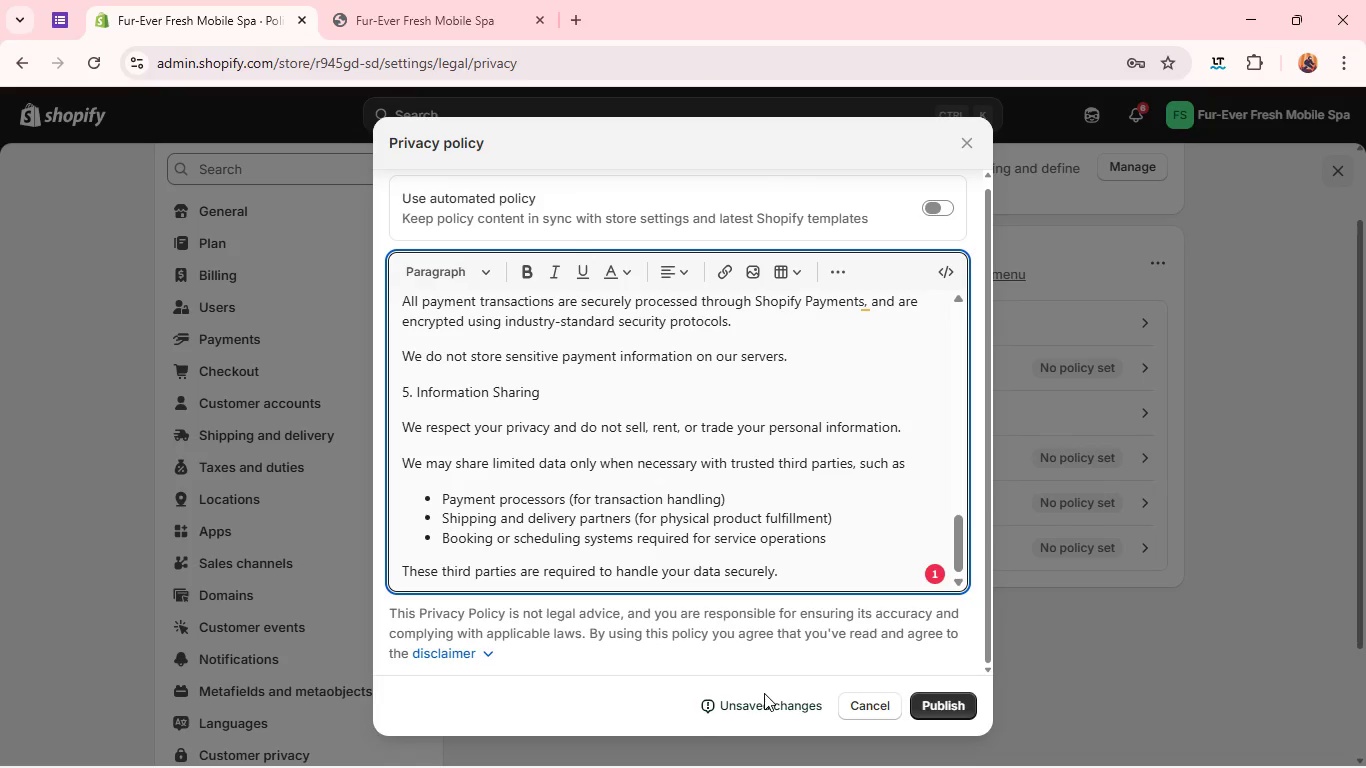 
key(Backspace)
type( and only for the purpose of peovo)
key(Backspace)
type(ign services. )
 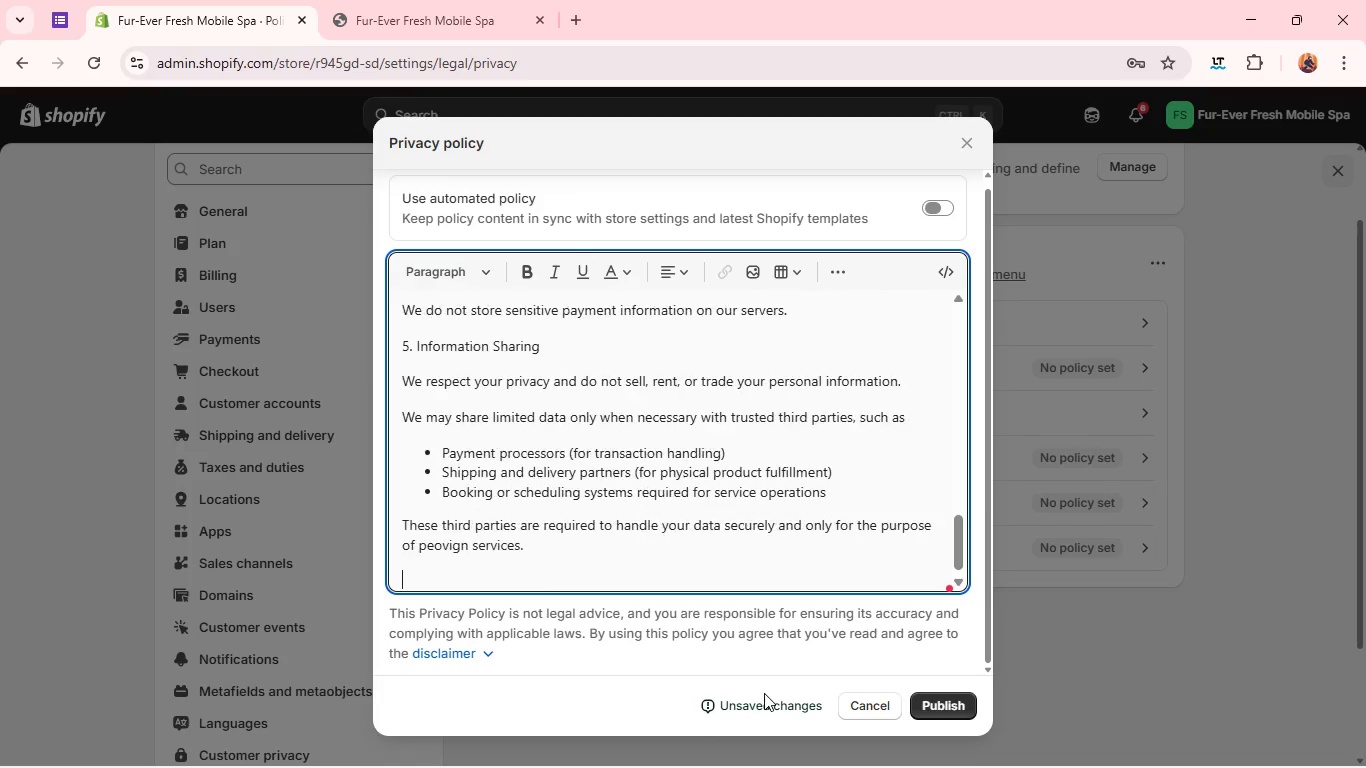 
key(Enter)
 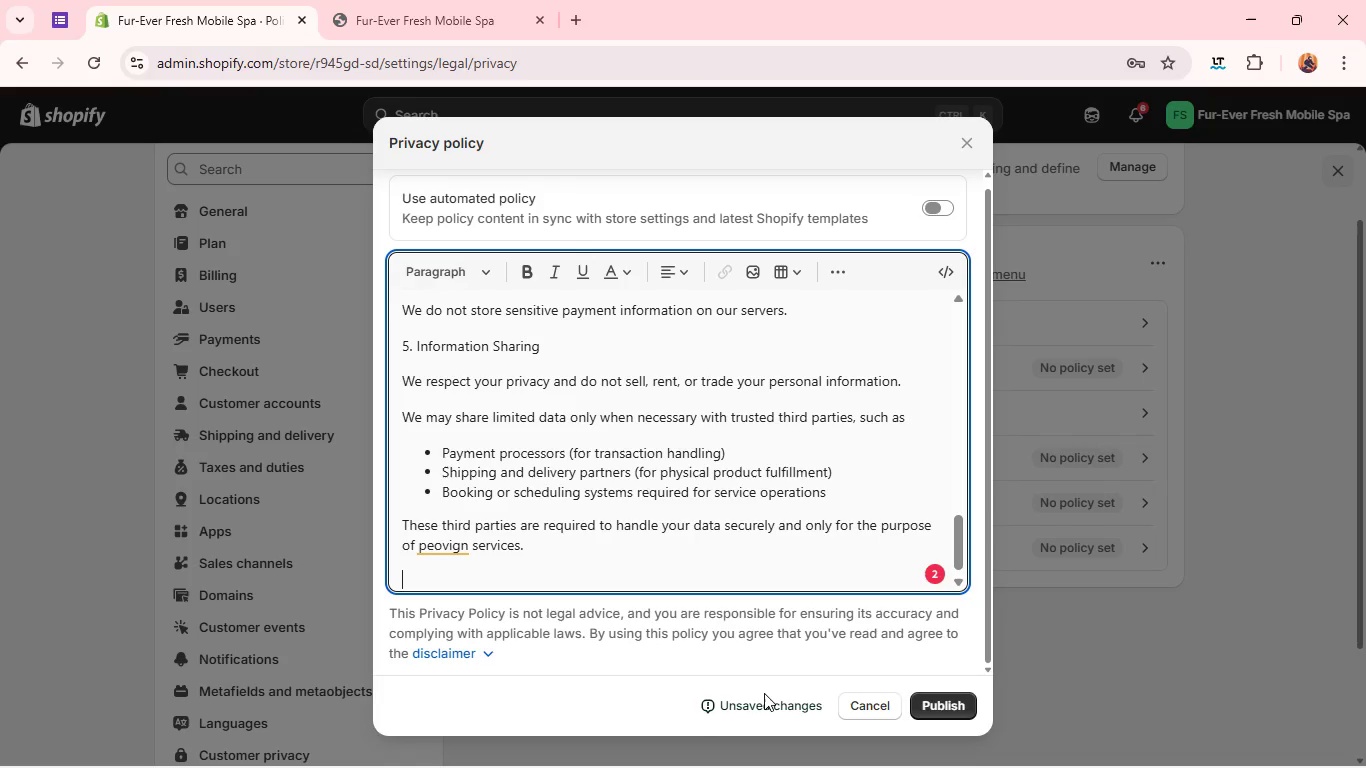 
wait(11.58)
 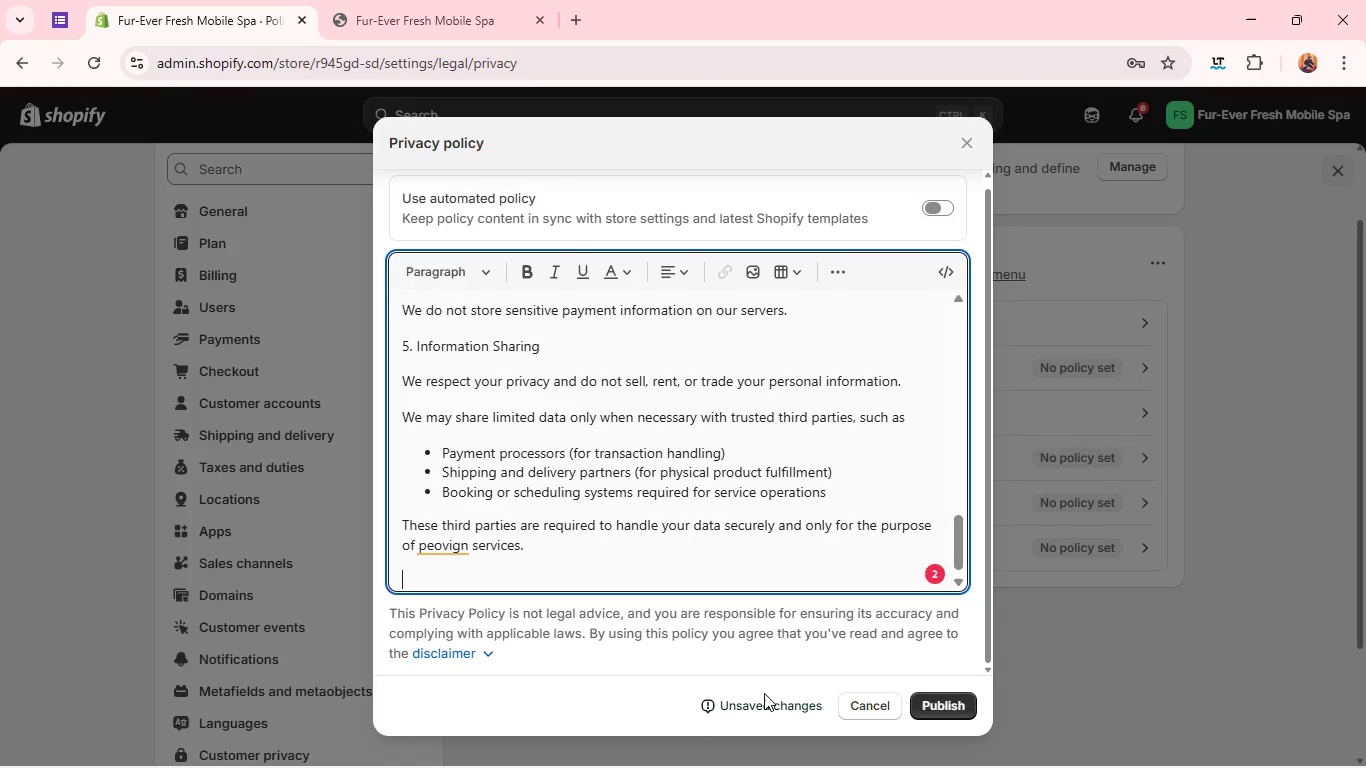 
left_click([452, 545])
 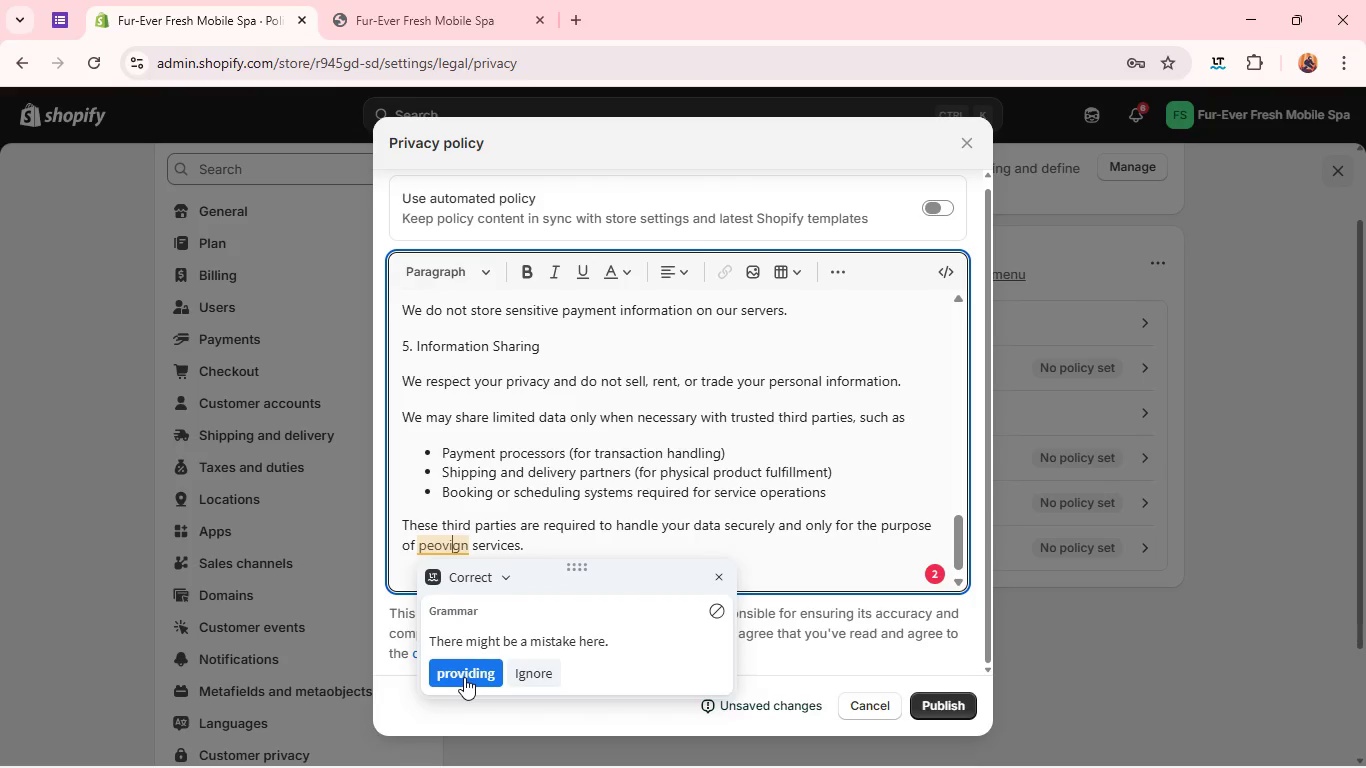 
left_click([464, 677])
 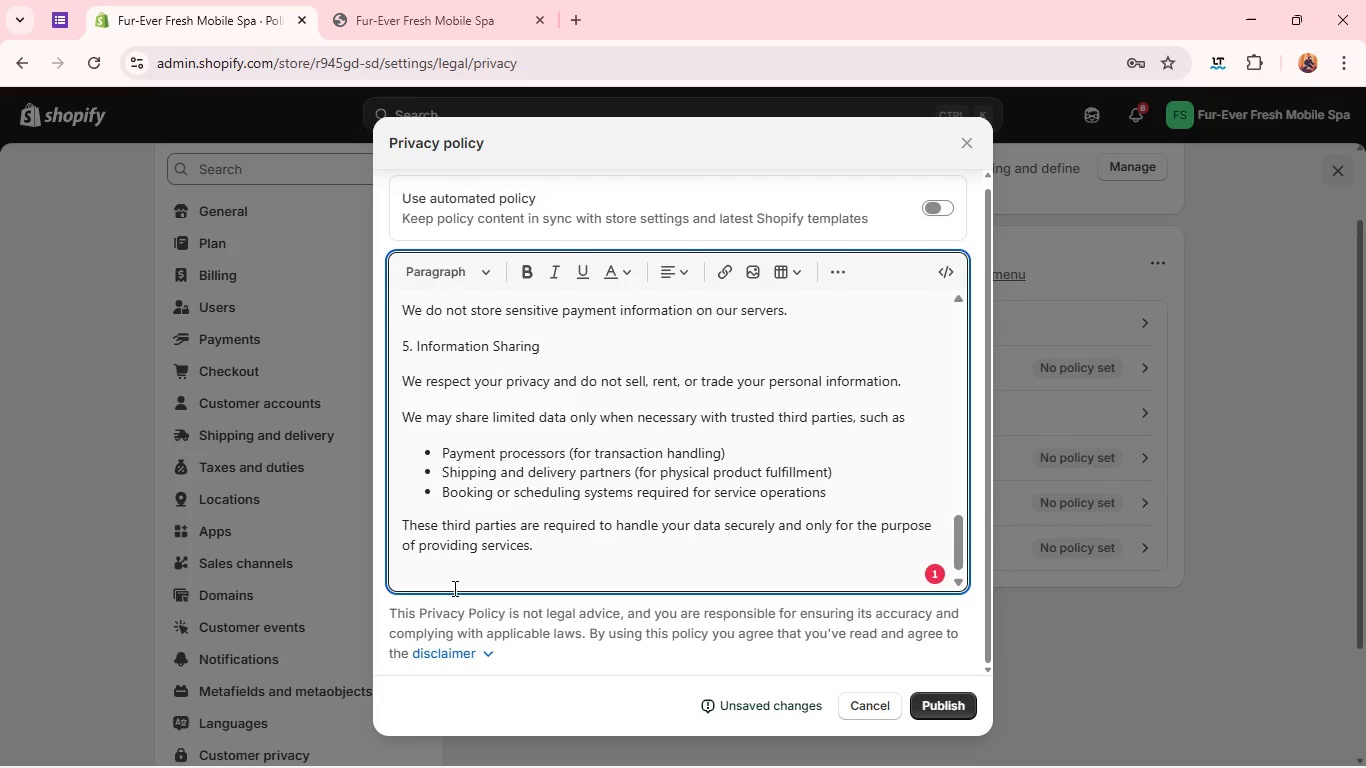 
left_click([451, 576])
 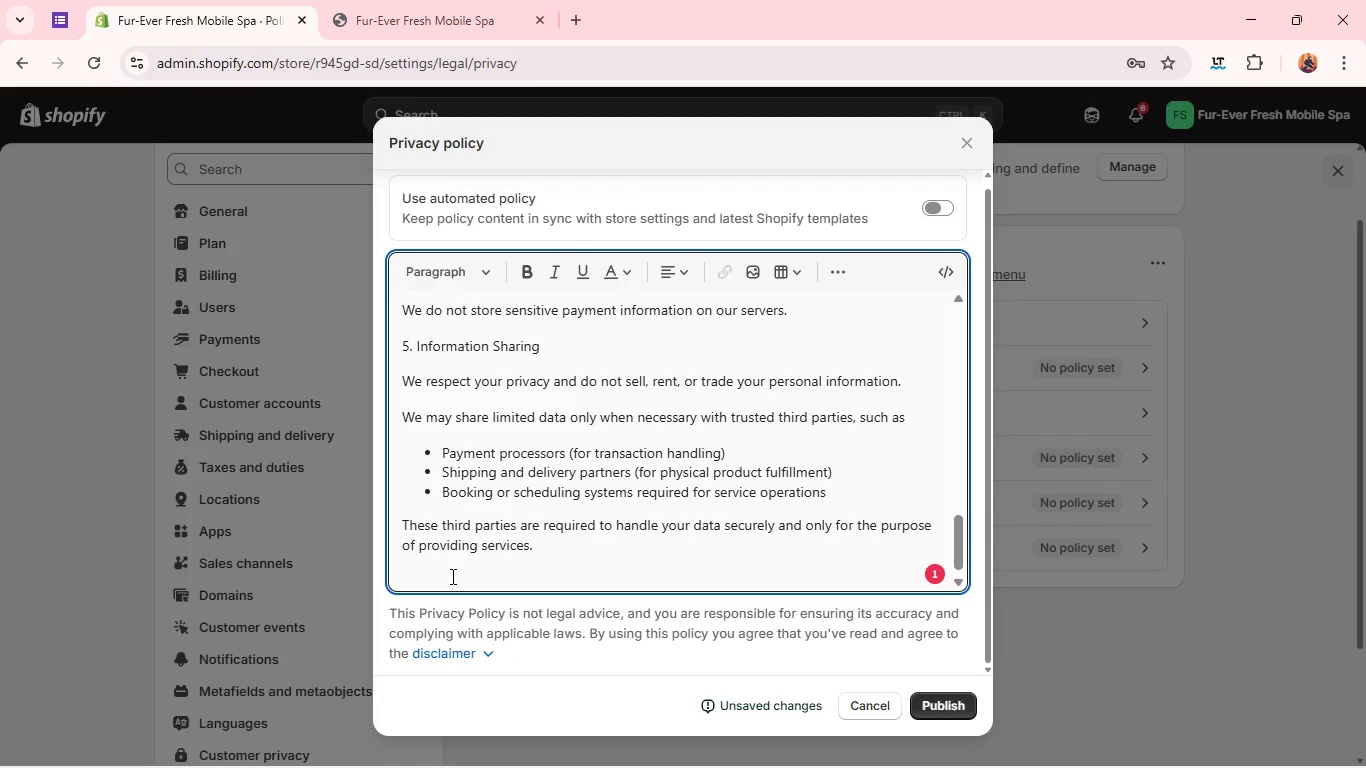 
type(6. Cookies and Tracking Technolo)
 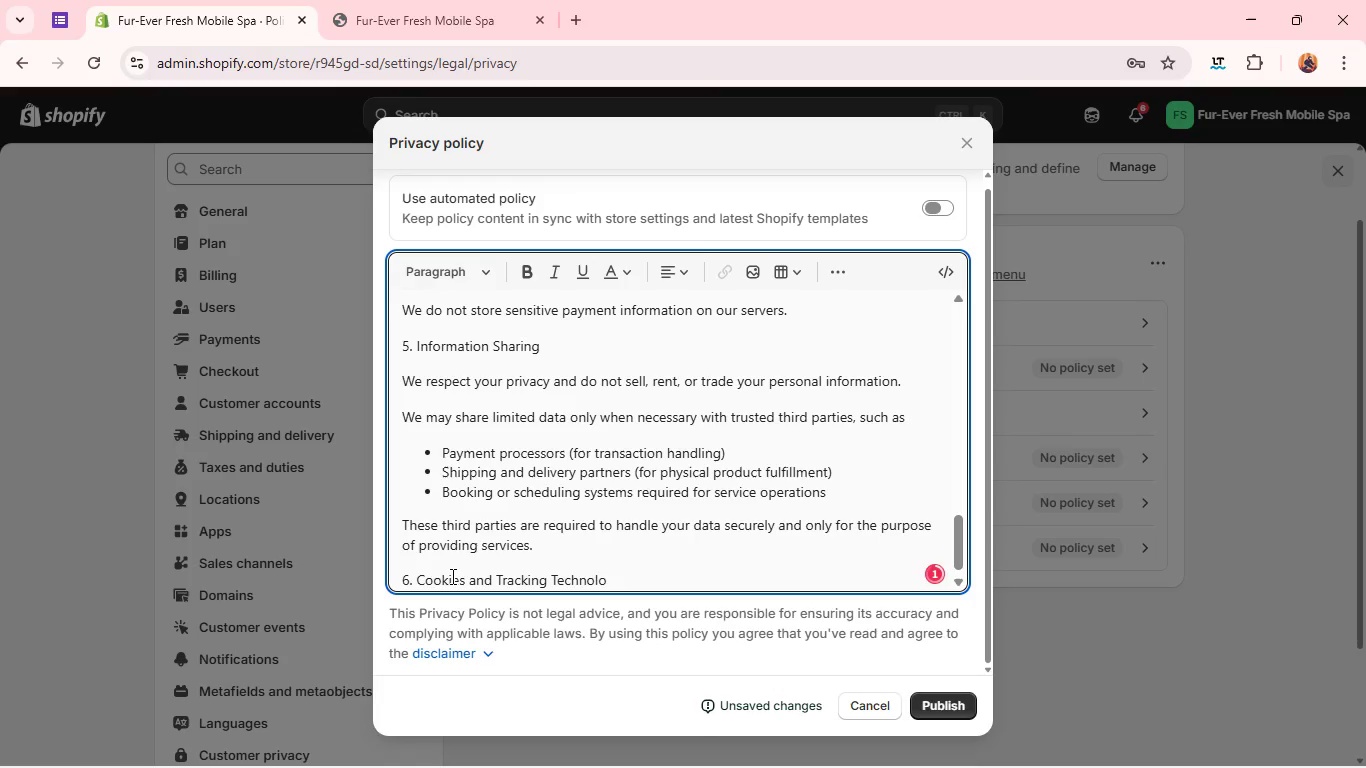 
wait(7.76)
 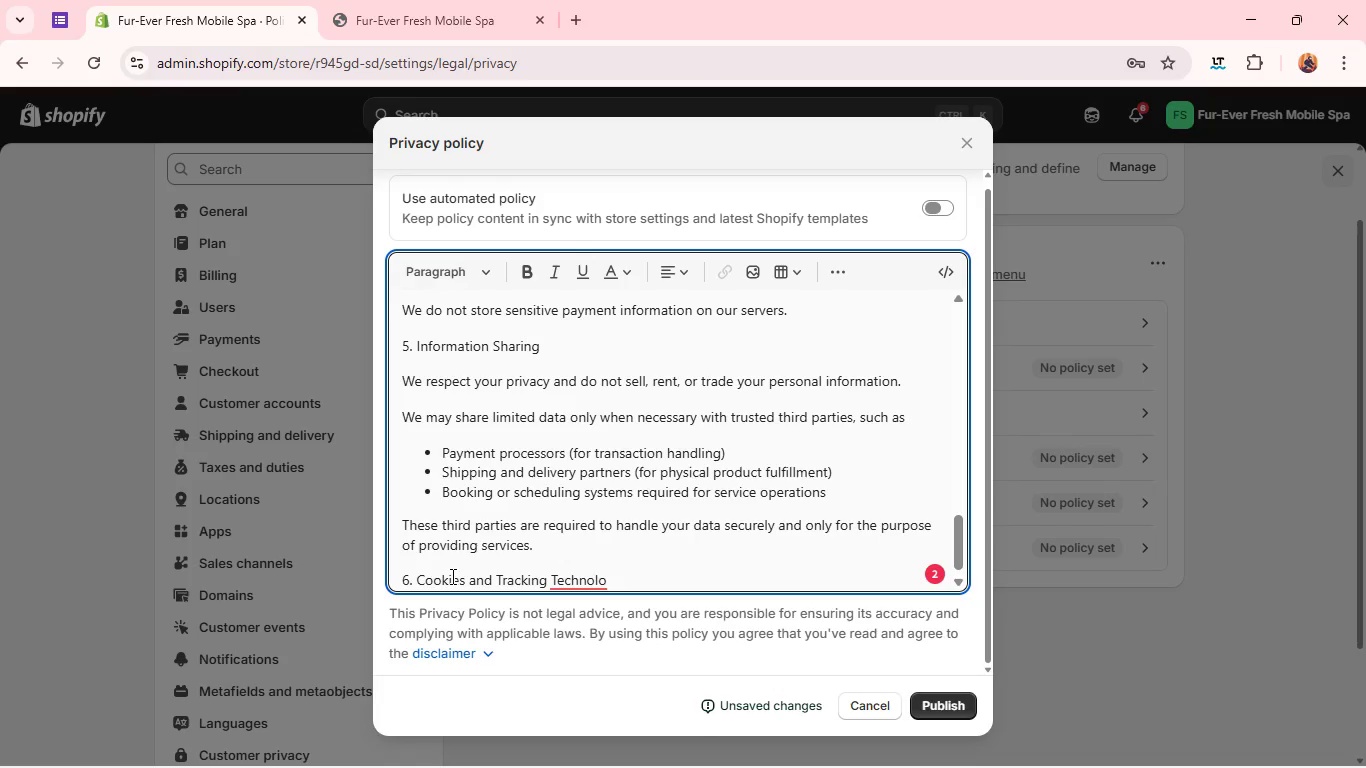 
type(gies)
 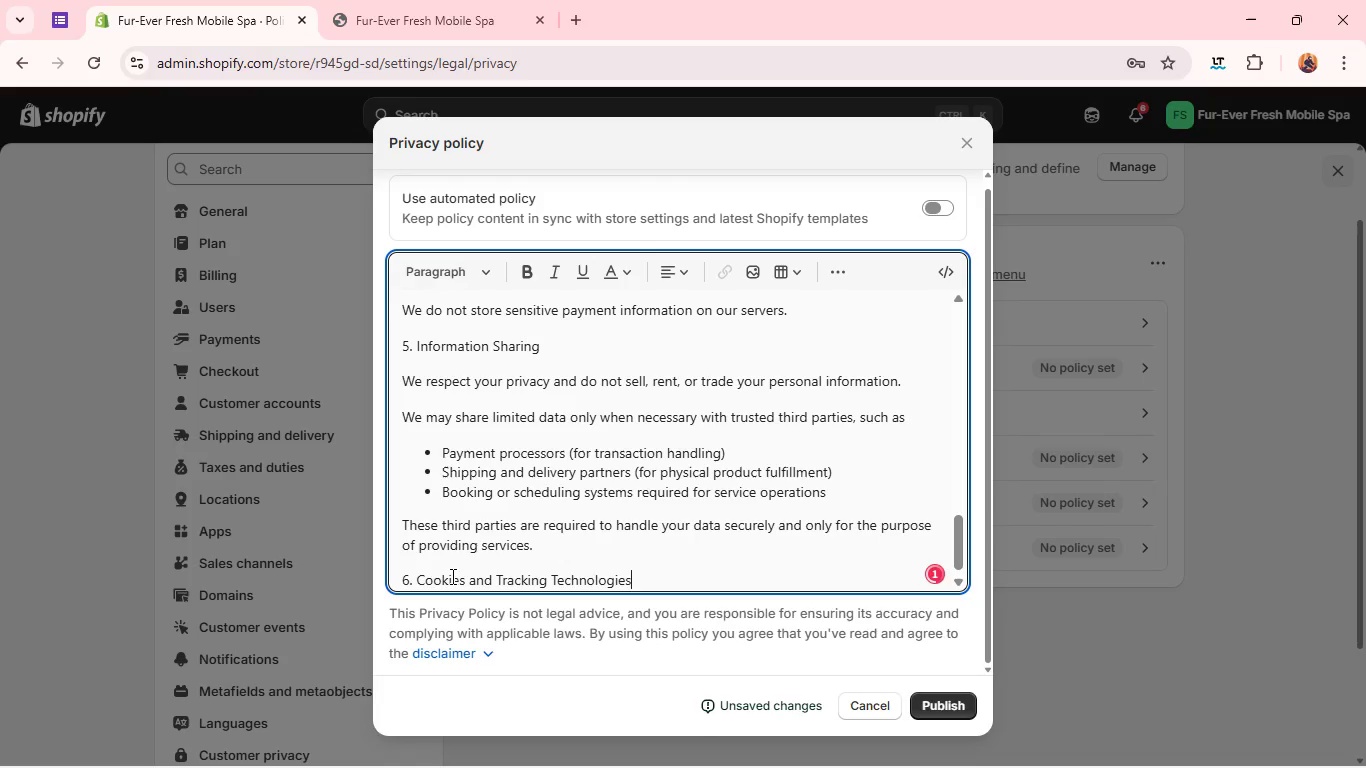 
key(Enter)
 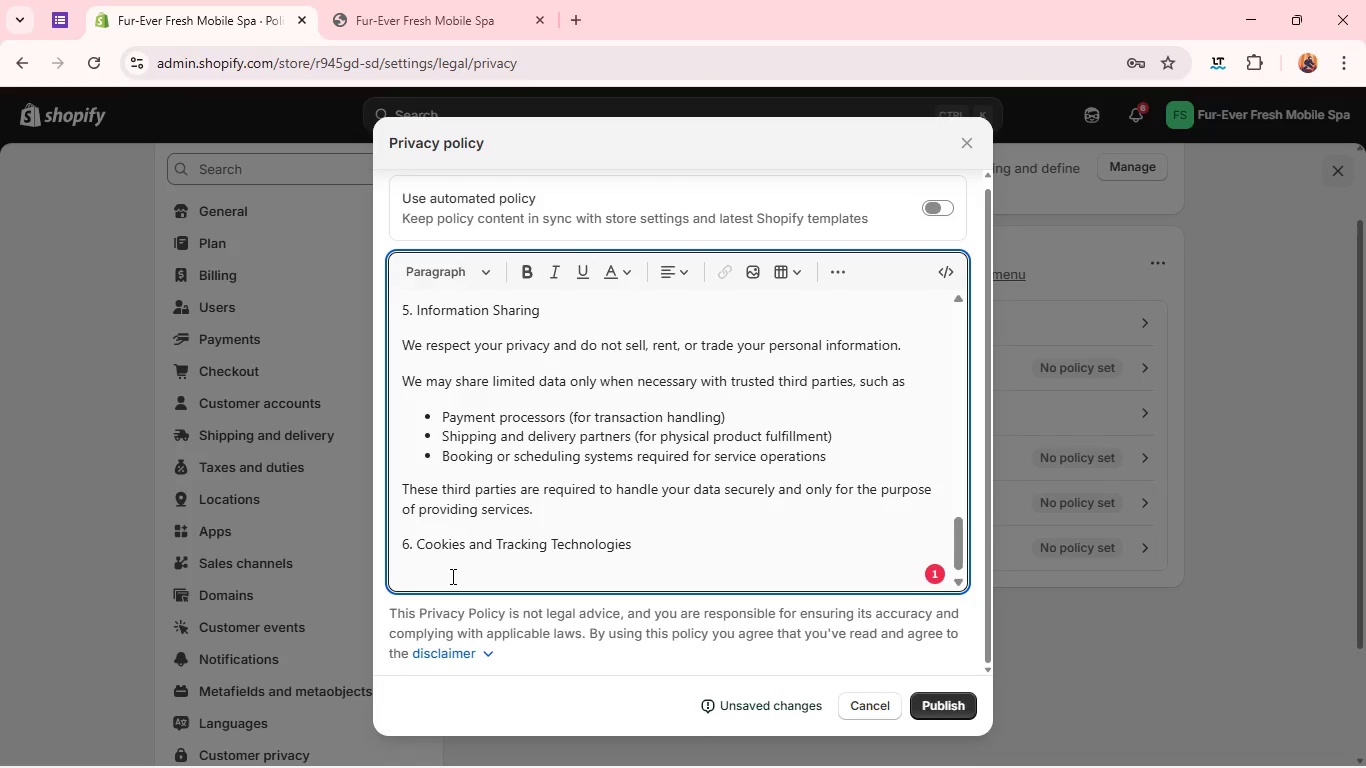 
type(Our website may use cookies and simils)
 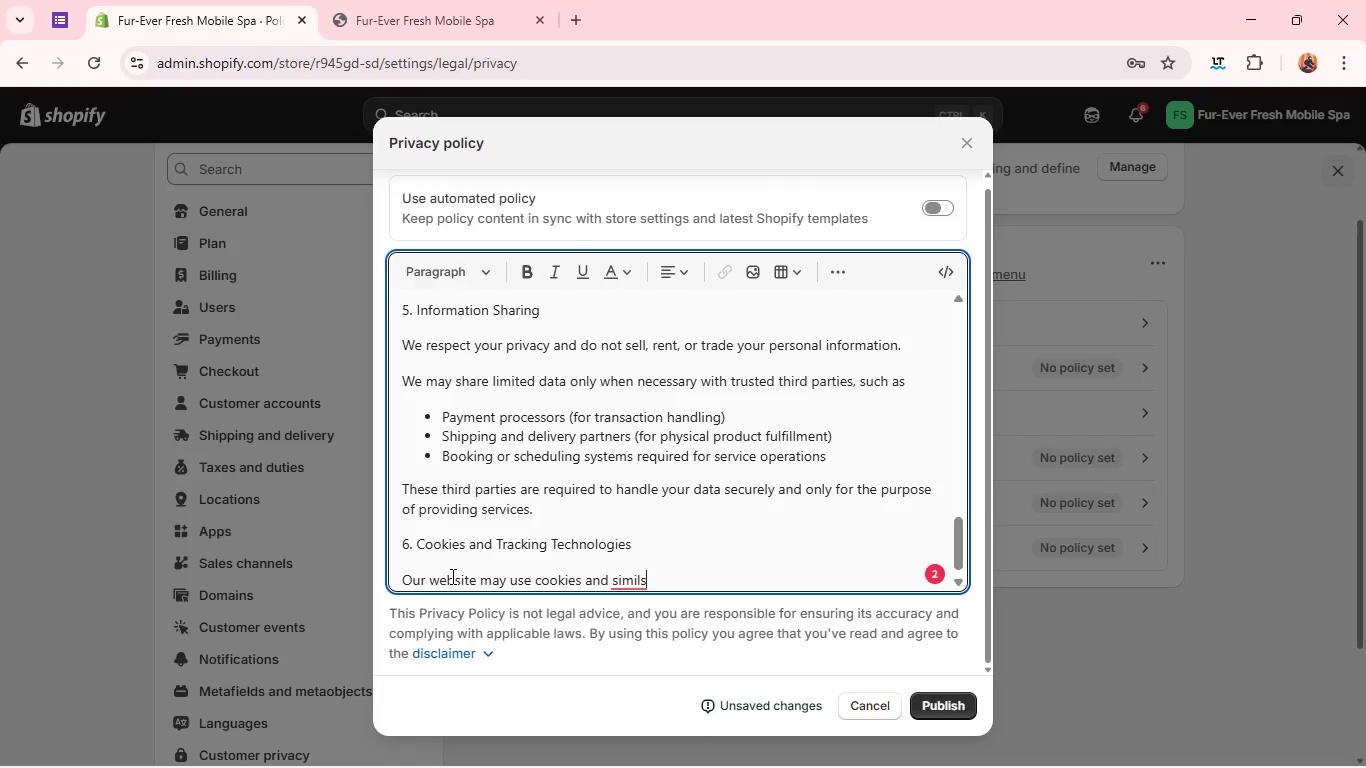 
wait(9.56)
 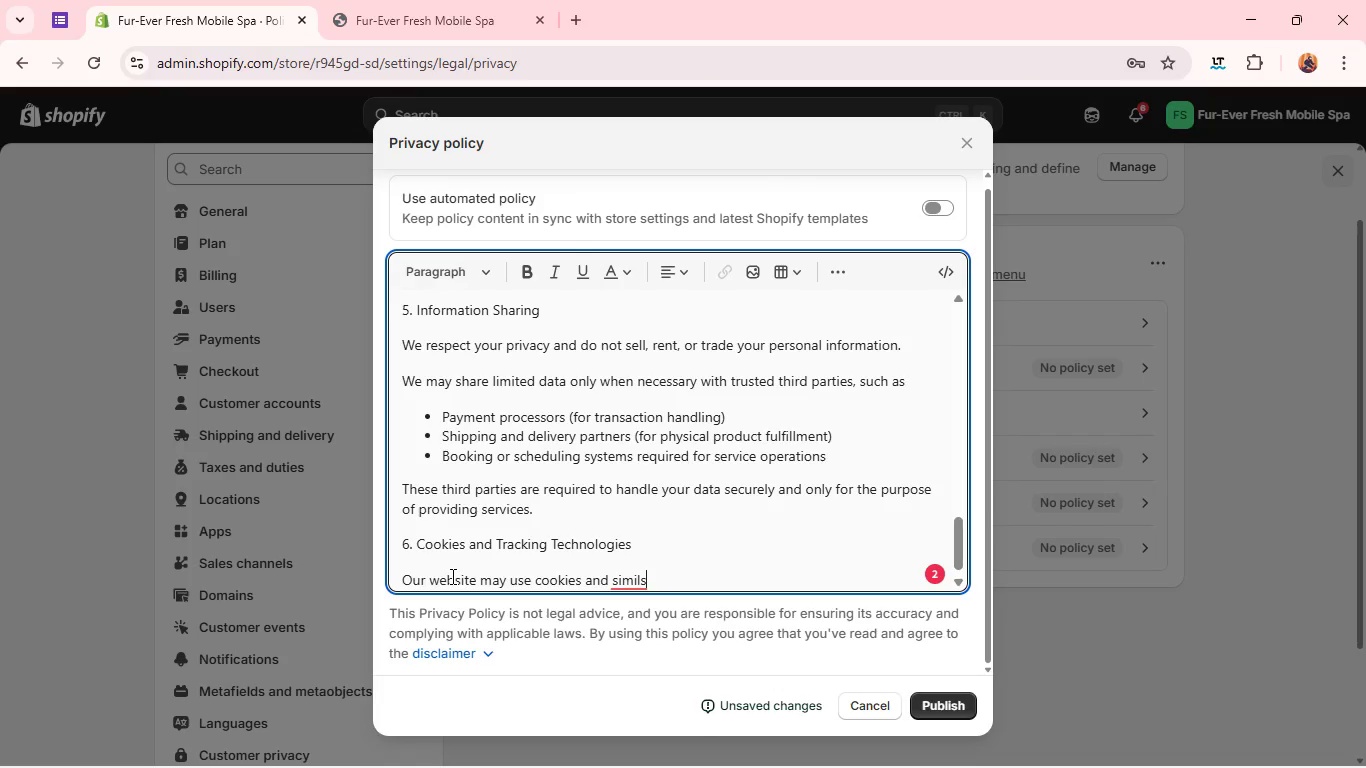 
key(Backspace)
type(ar technologies)
 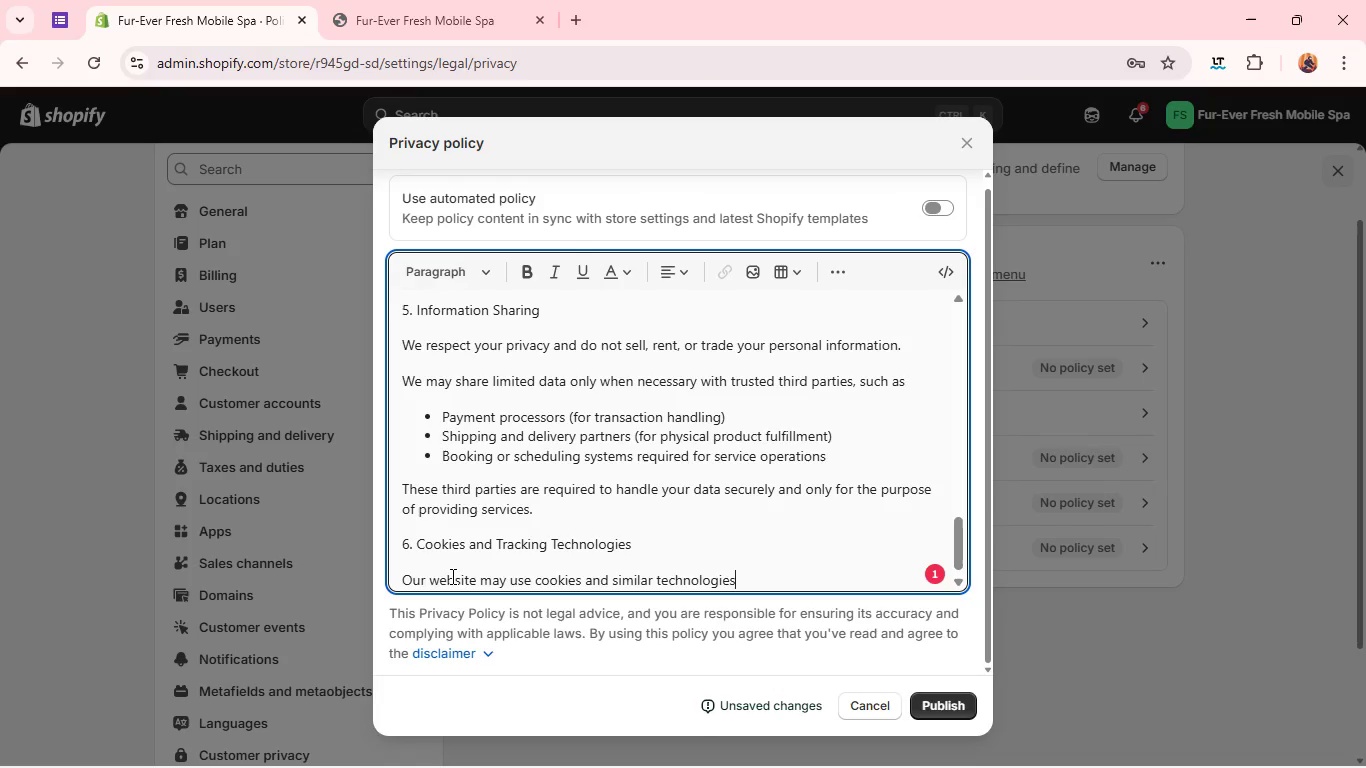 
type( to )
 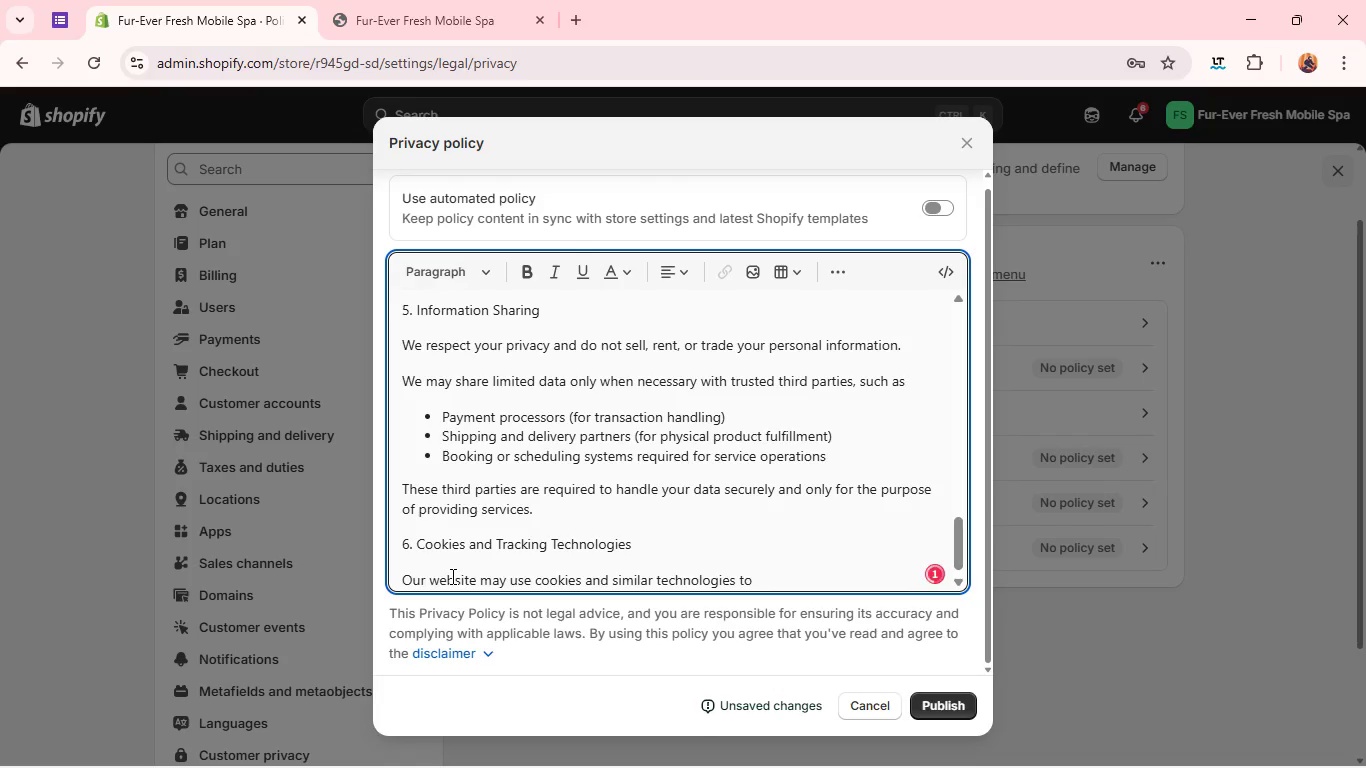 
key(Enter)
 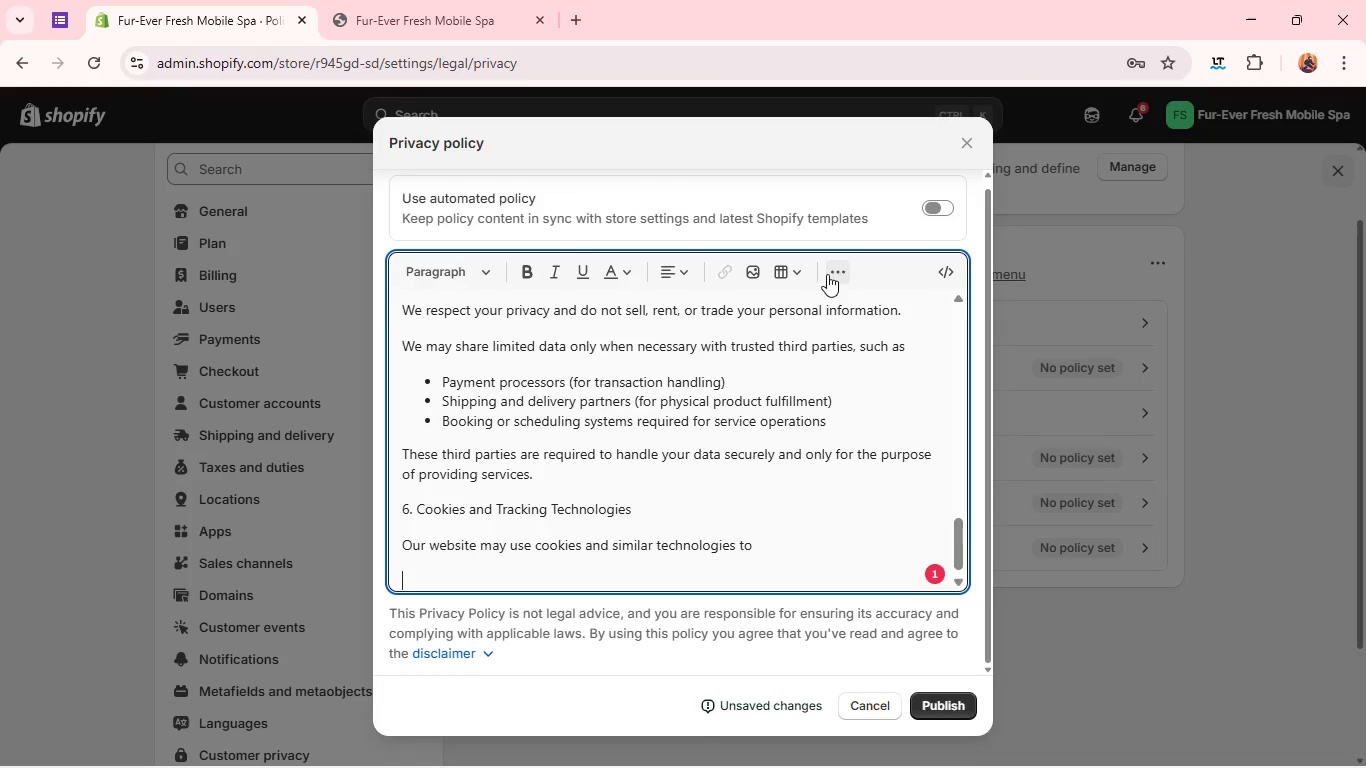 
left_click([825, 274])
 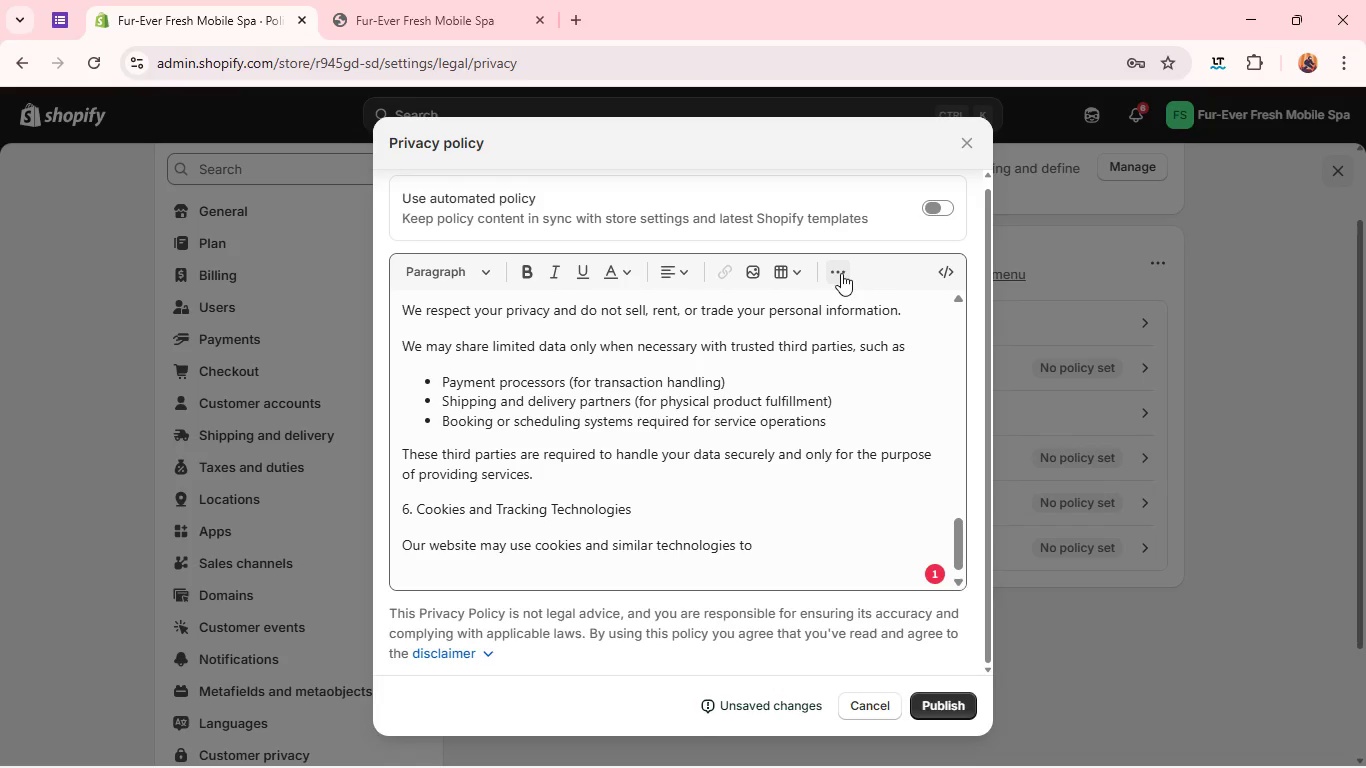 
left_click([841, 273])
 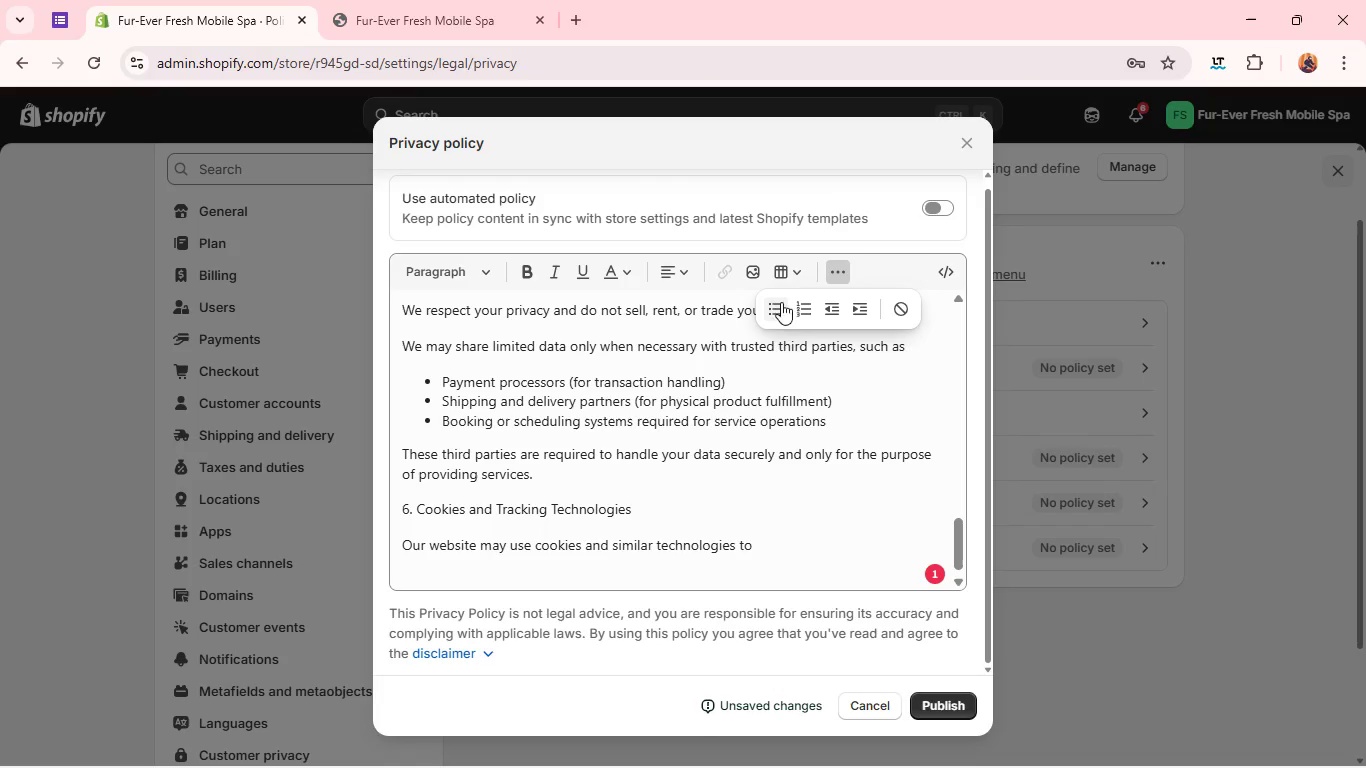 
left_click([773, 306])
 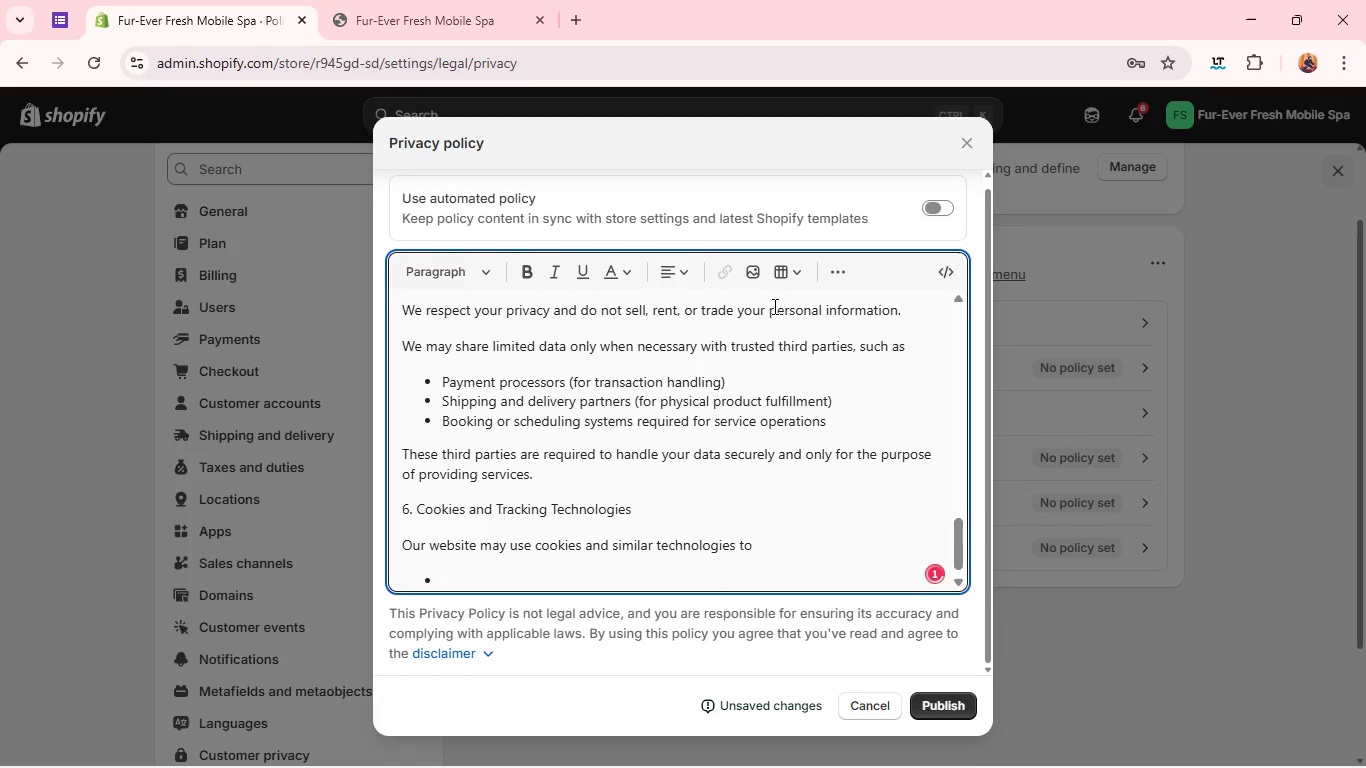 
type(i)
key(Backspace)
type(Improce website functionality)
 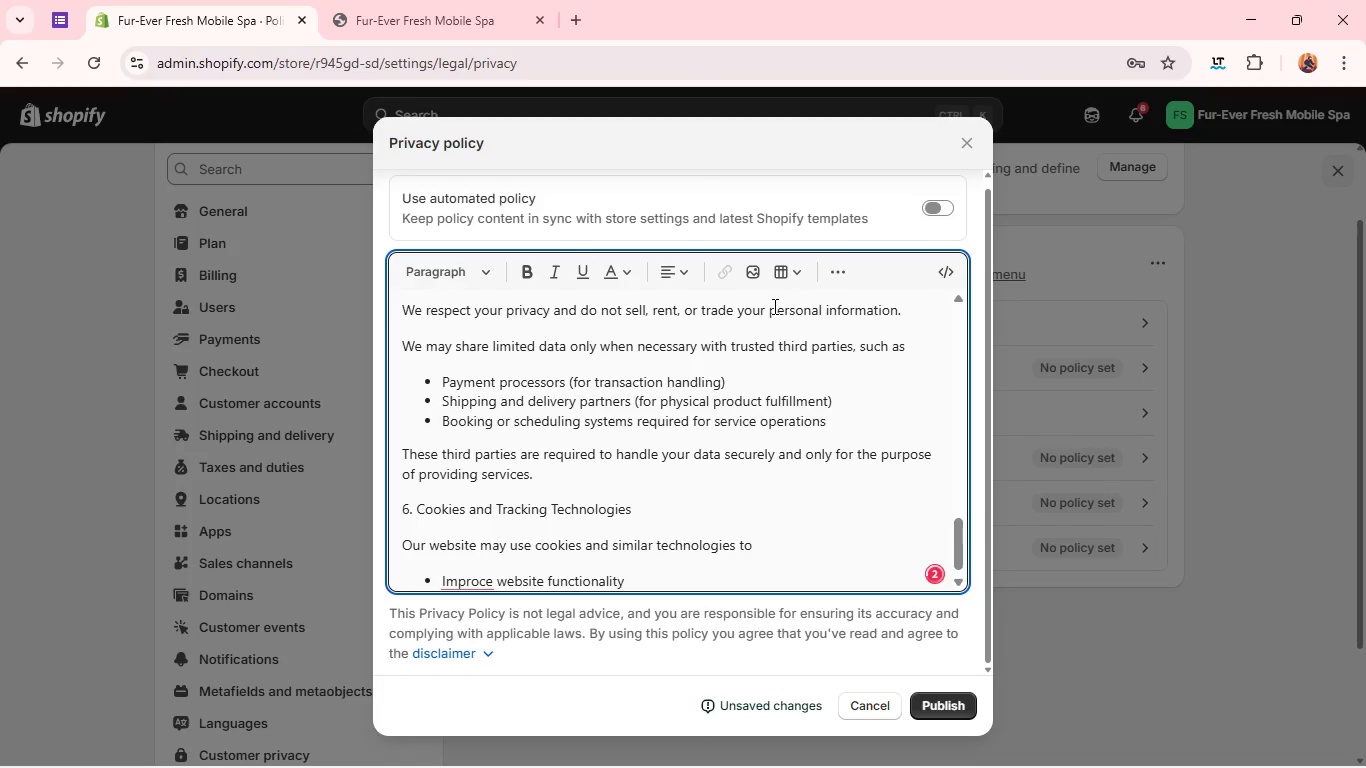 
key(Enter)
 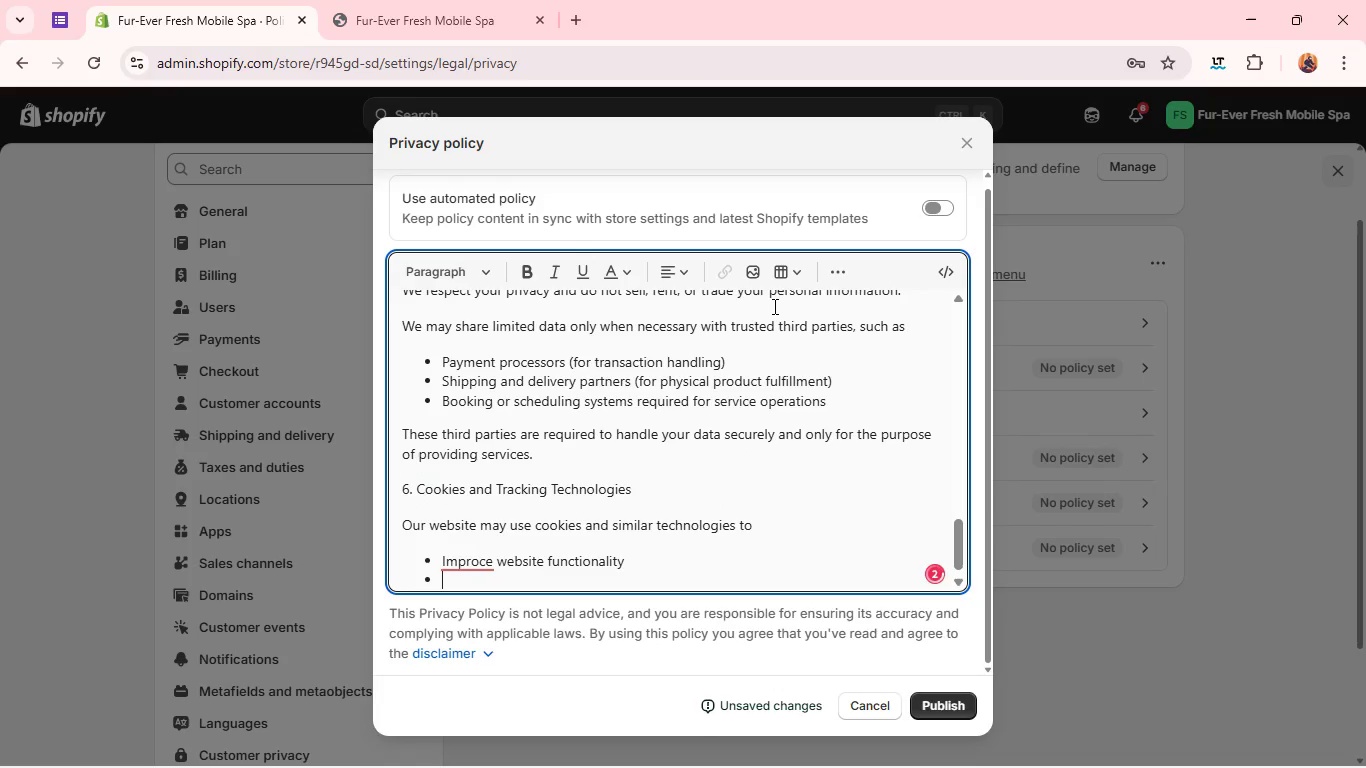 
type(Reme)
 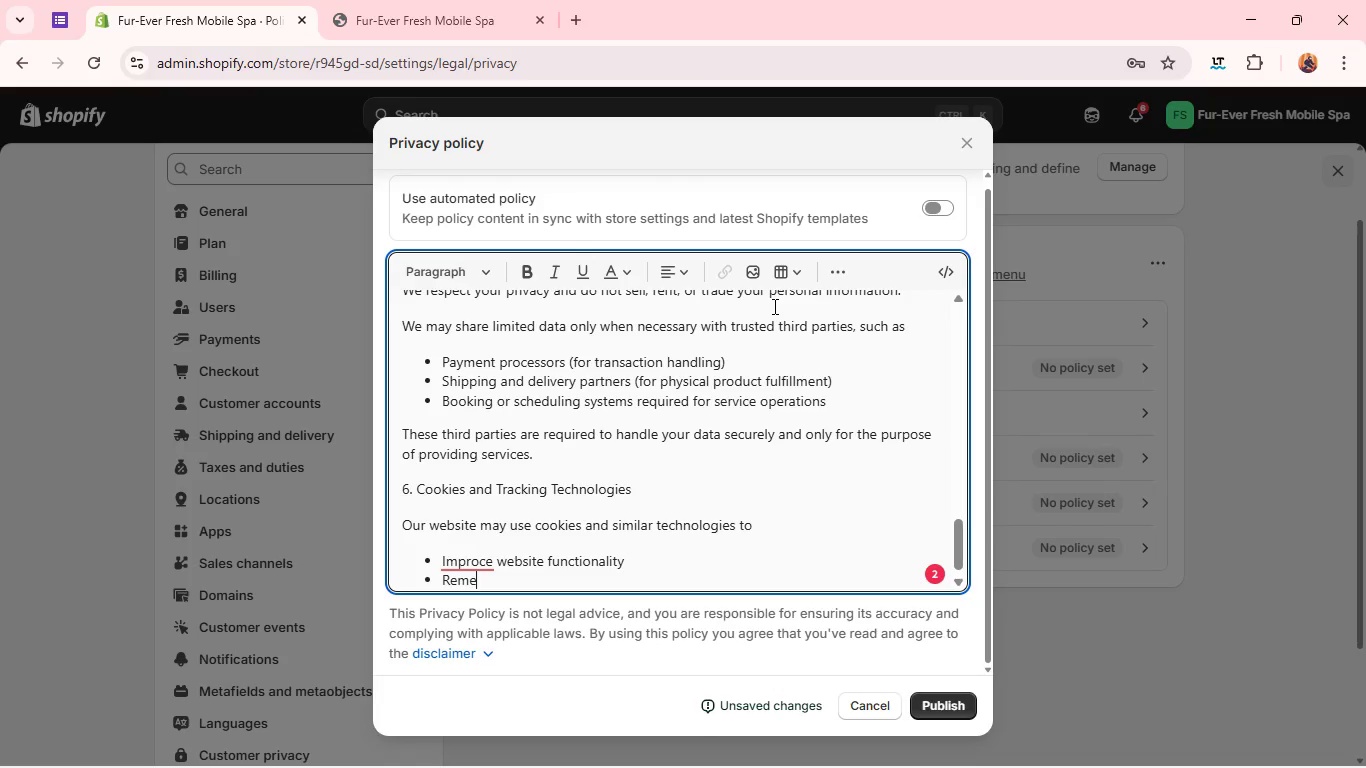 
type(mber U)
key(Backspace)
type(ider)
key(Backspace)
key(Backspace)
key(Backspace)
key(Backspace)
type(user)
 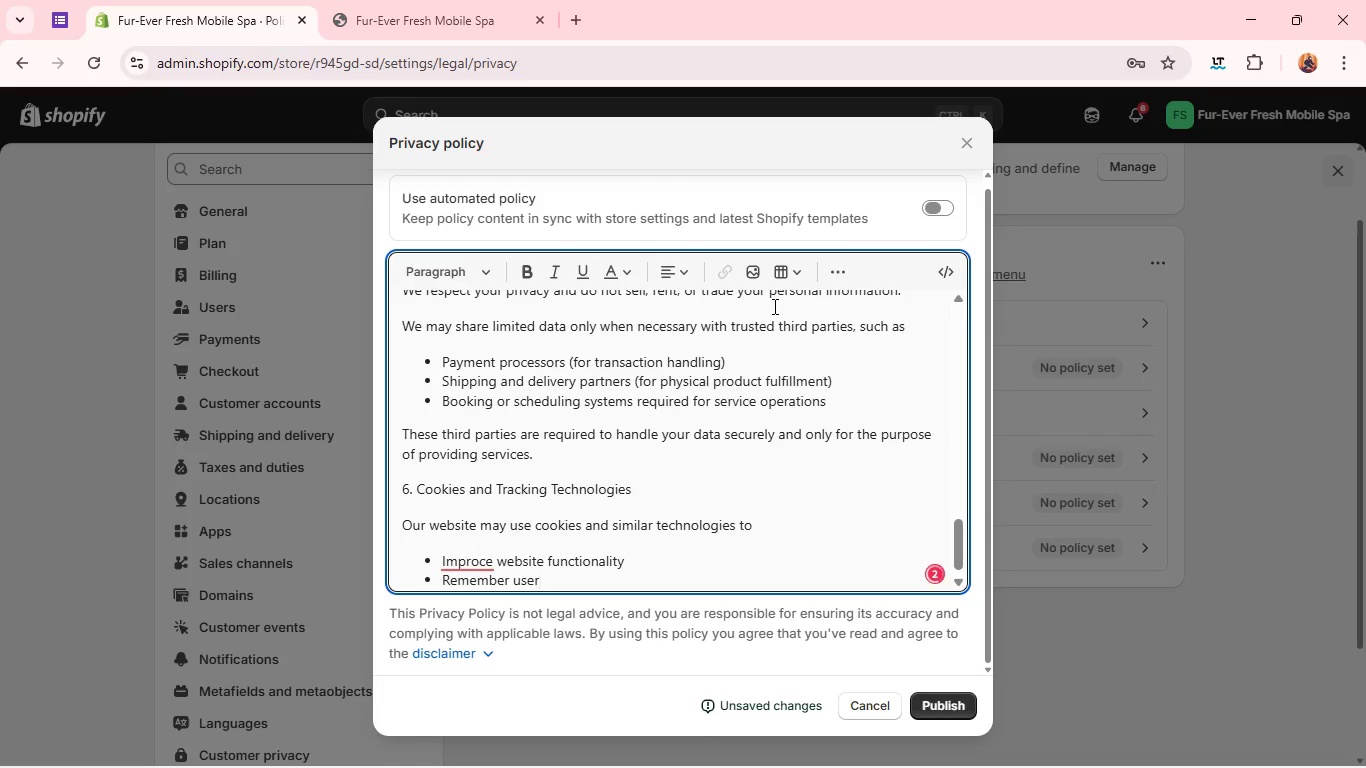 
left_click([489, 559])
 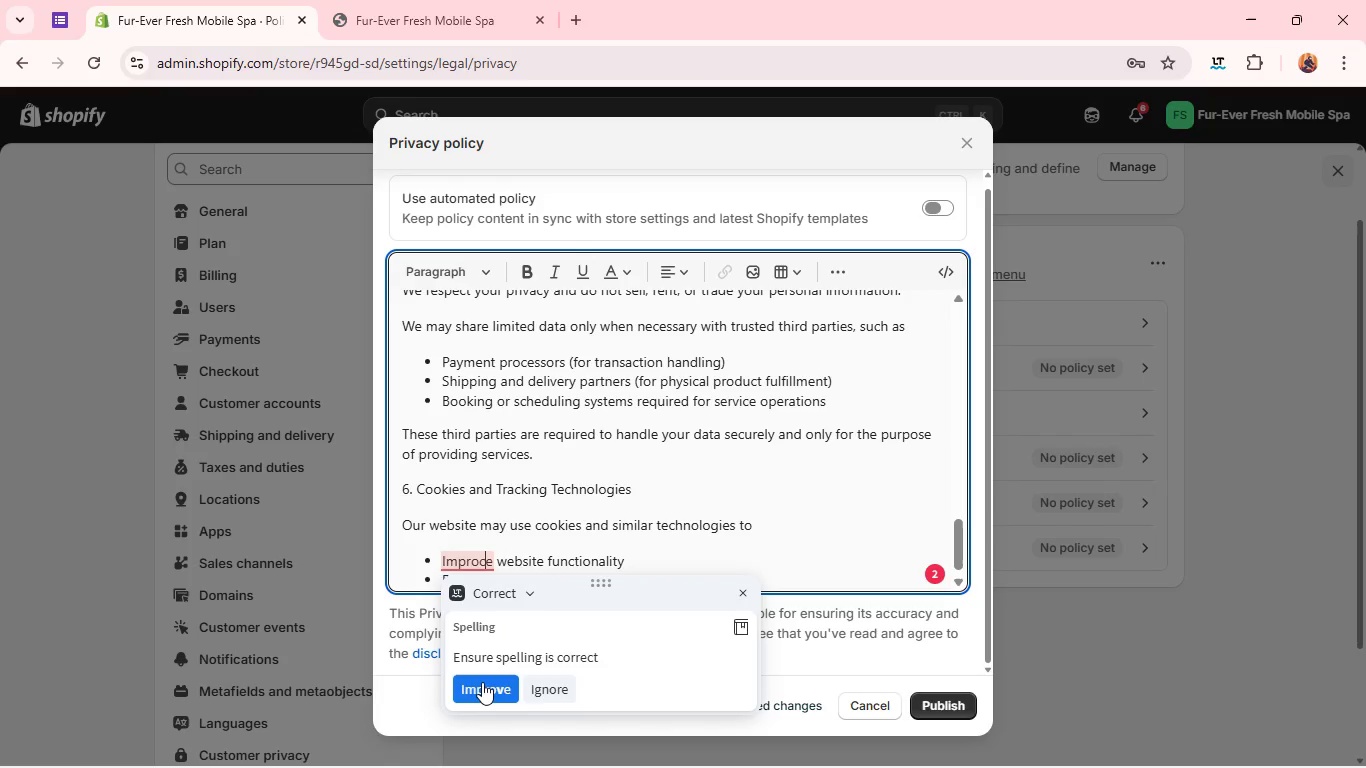 
left_click([482, 682])
 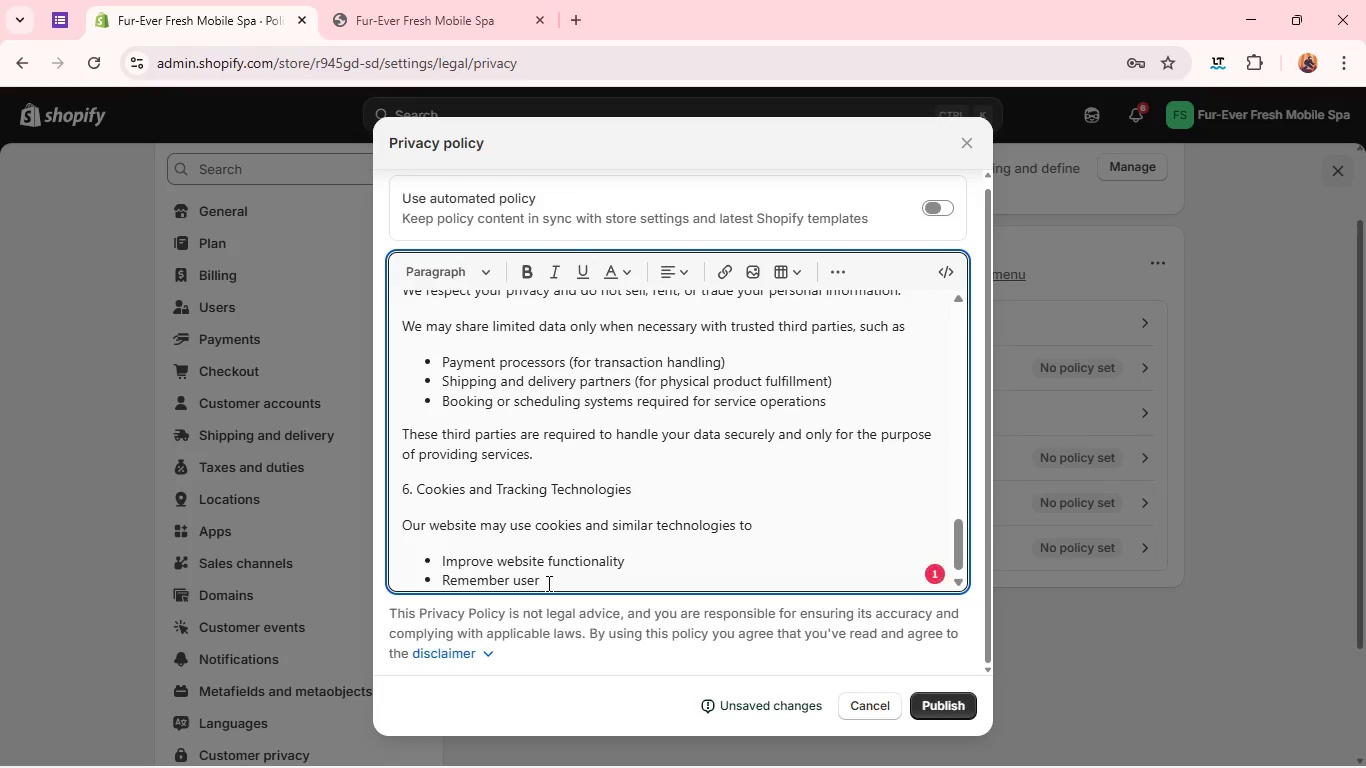 
left_click([547, 583])
 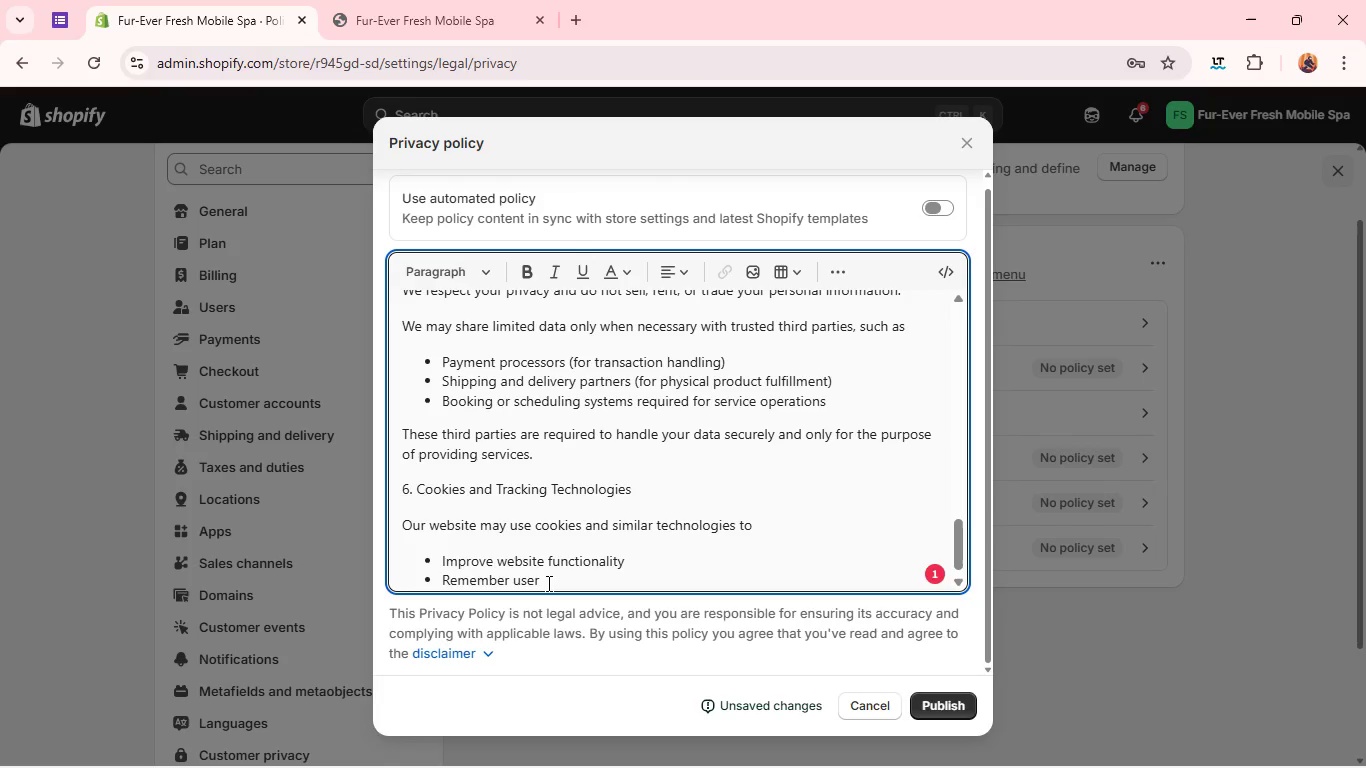 
type(preference )
 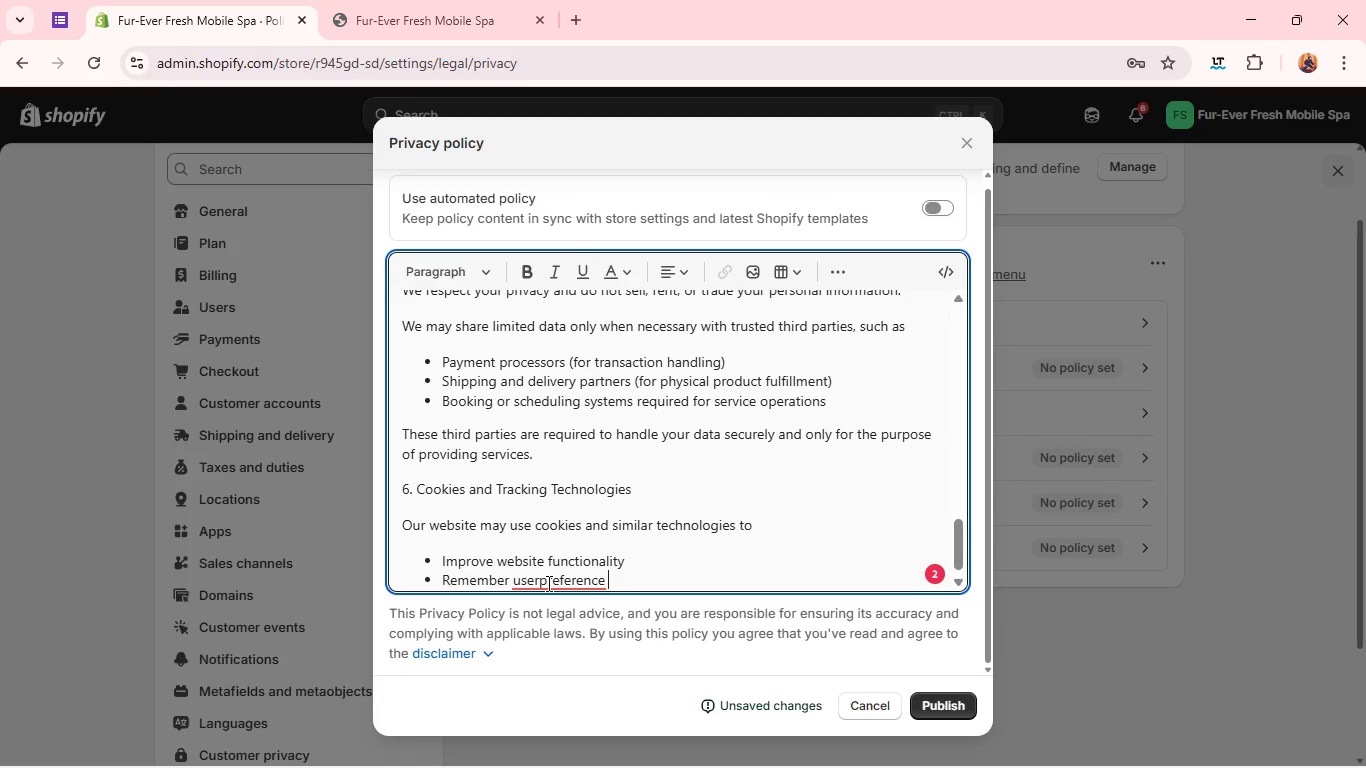 
left_click([547, 583])
 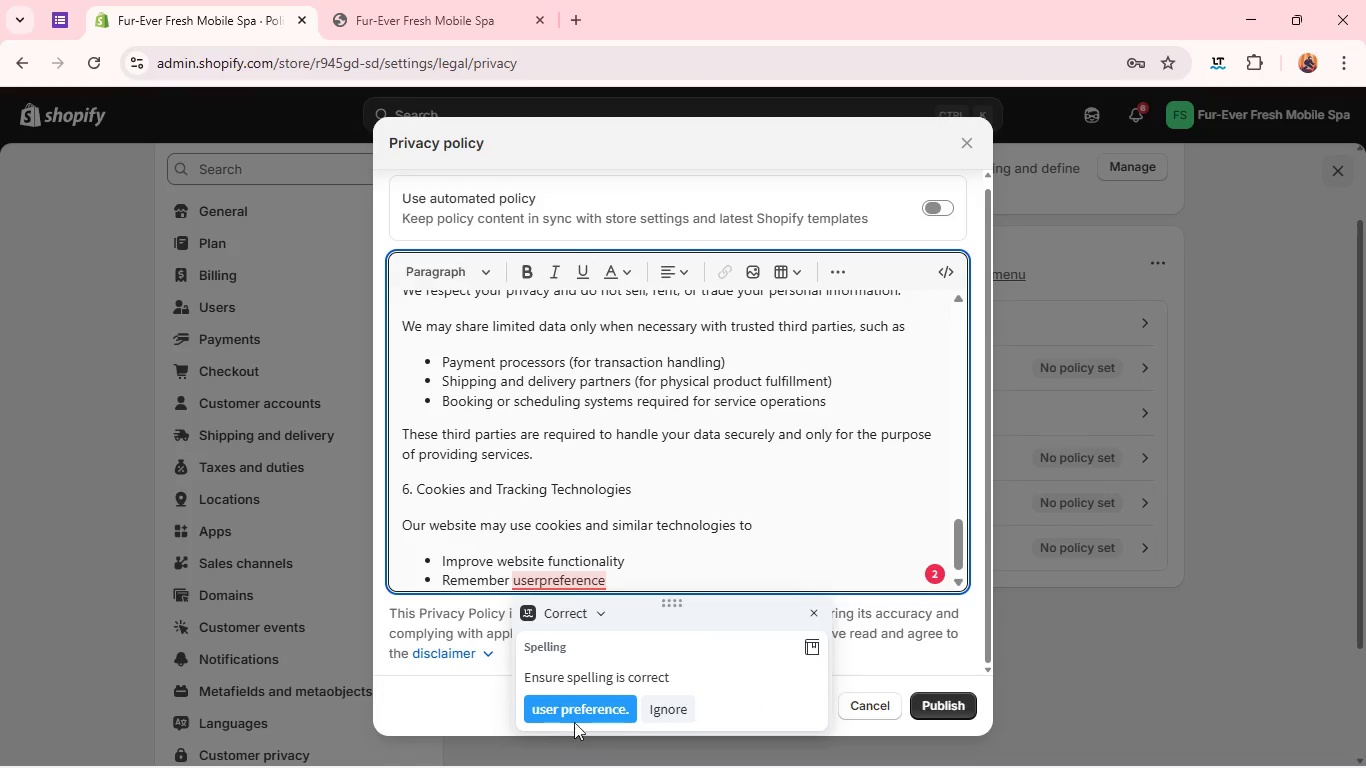 
left_click([574, 718])
 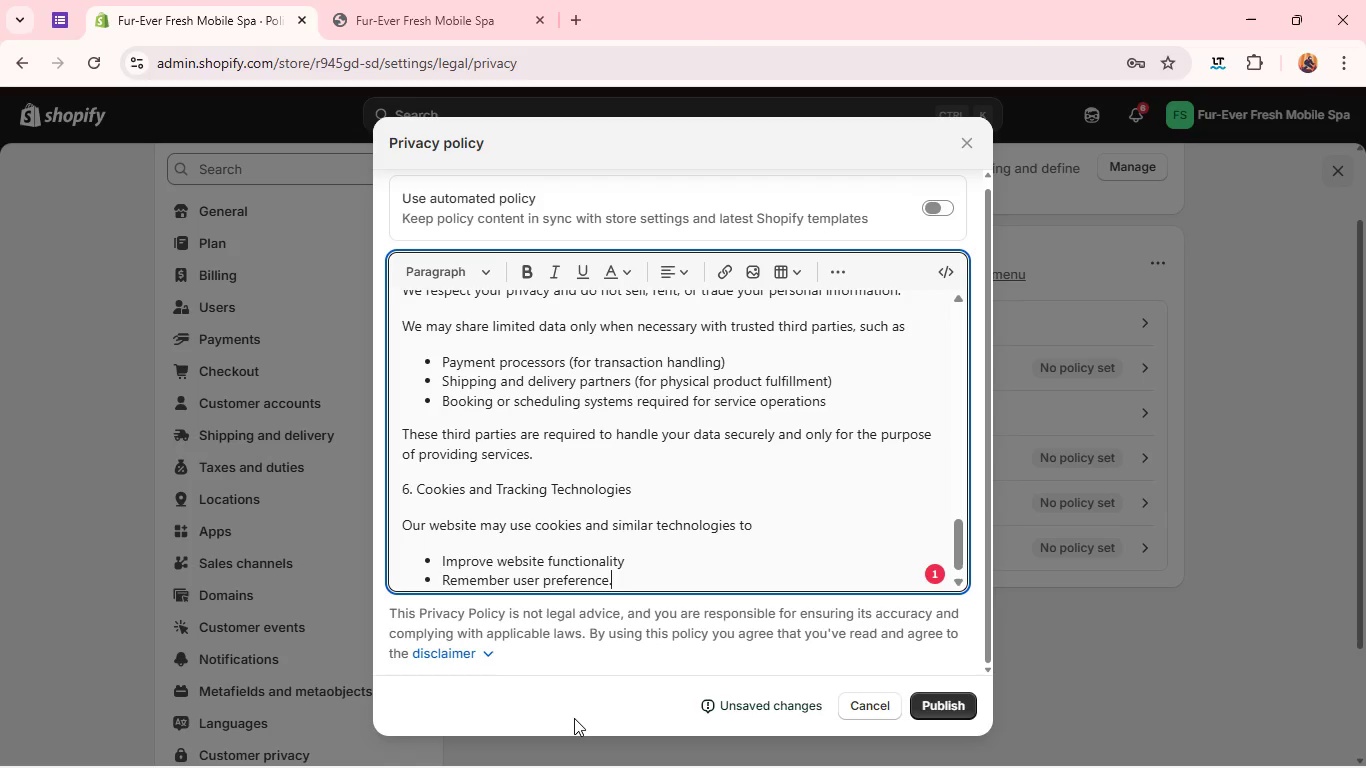 
key(Backslash)
 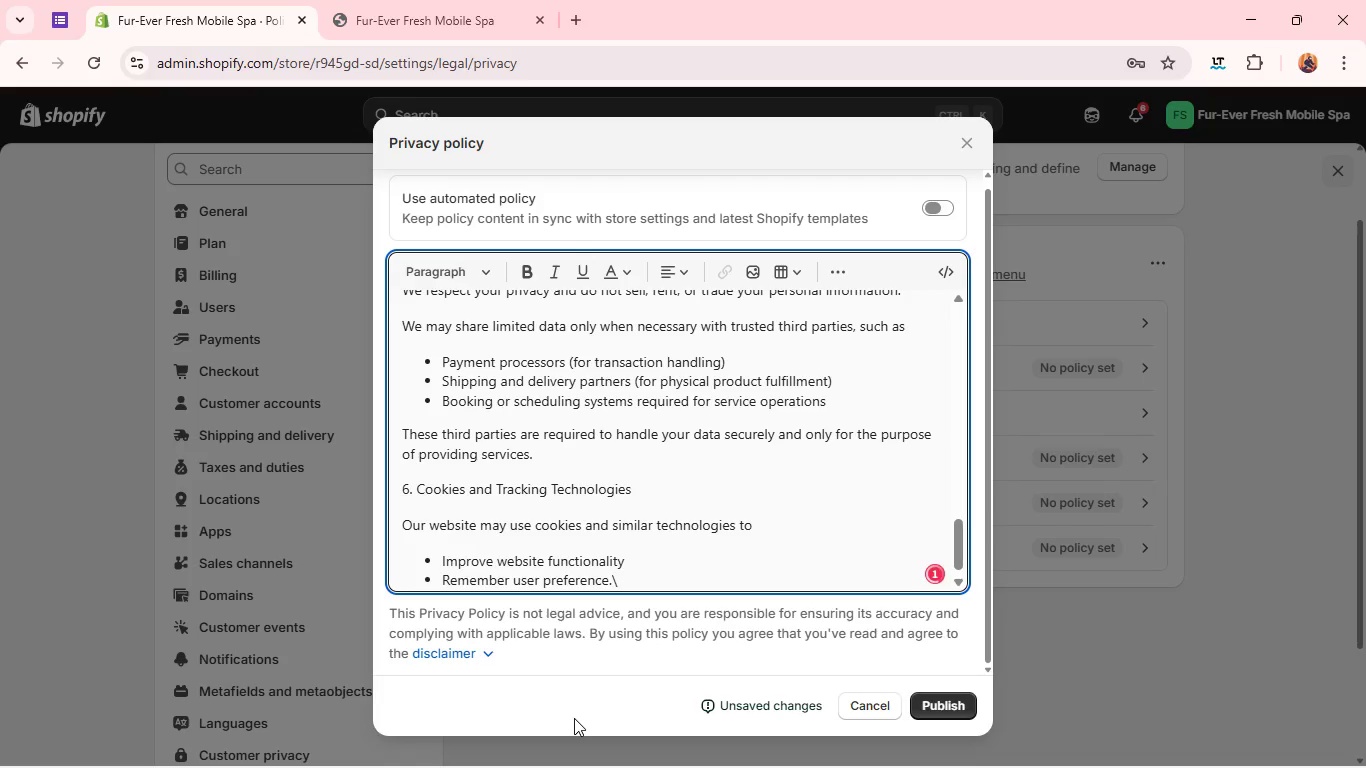 
key(Backspace)
 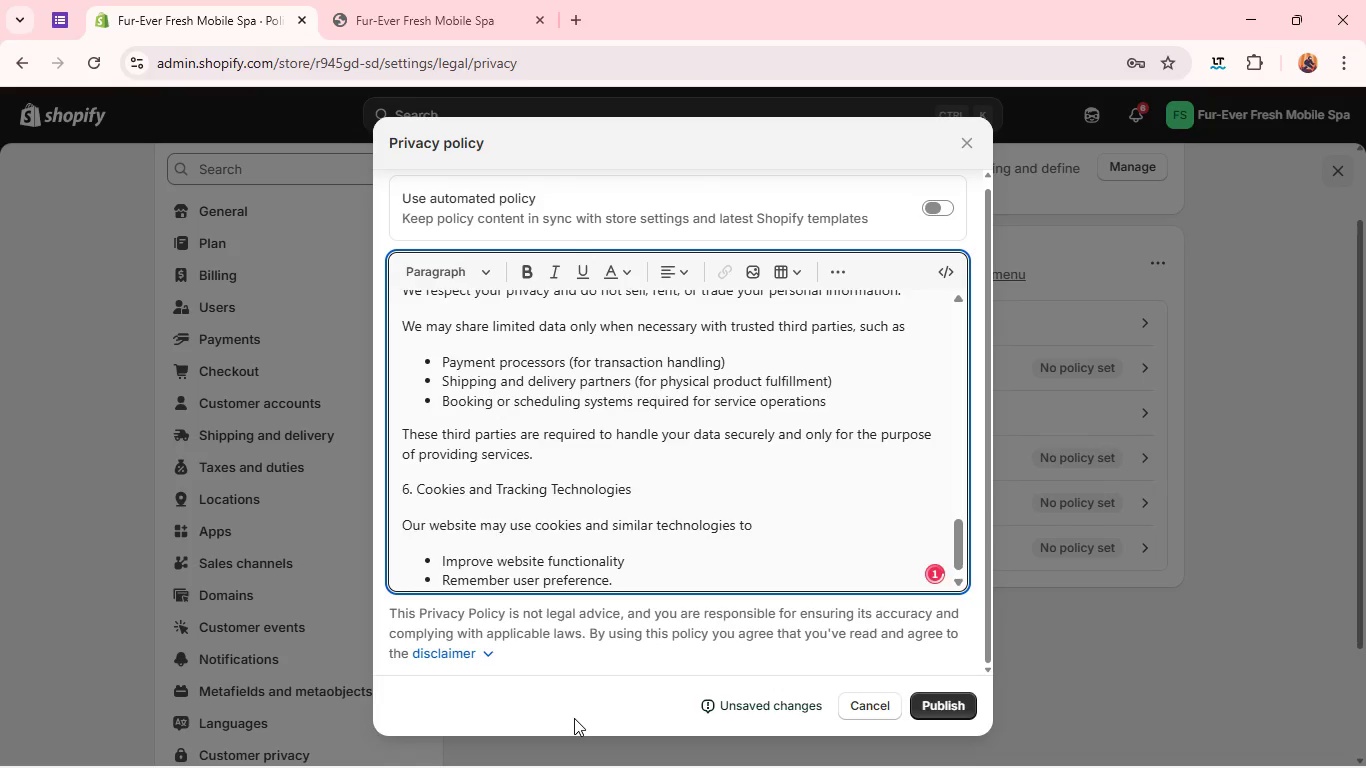 
key(Enter)
 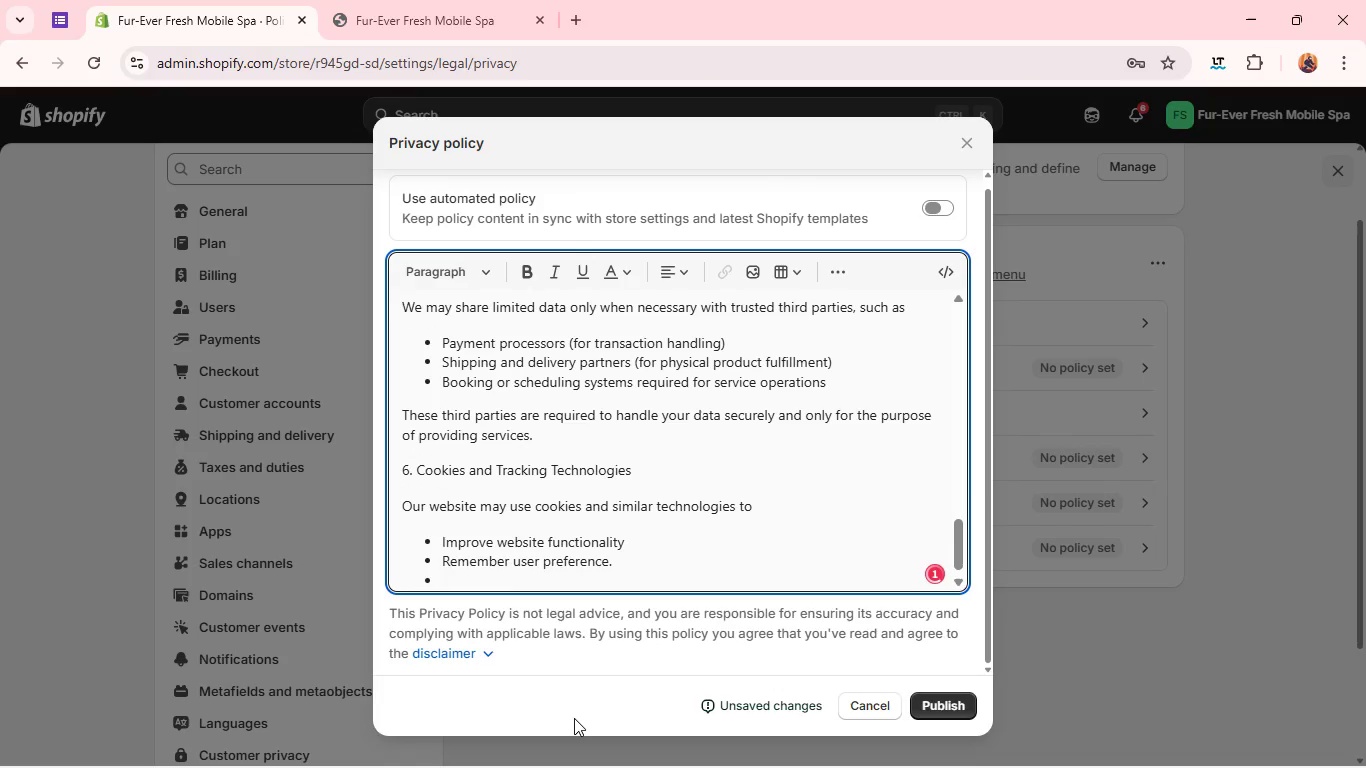 
key(Backspace)
 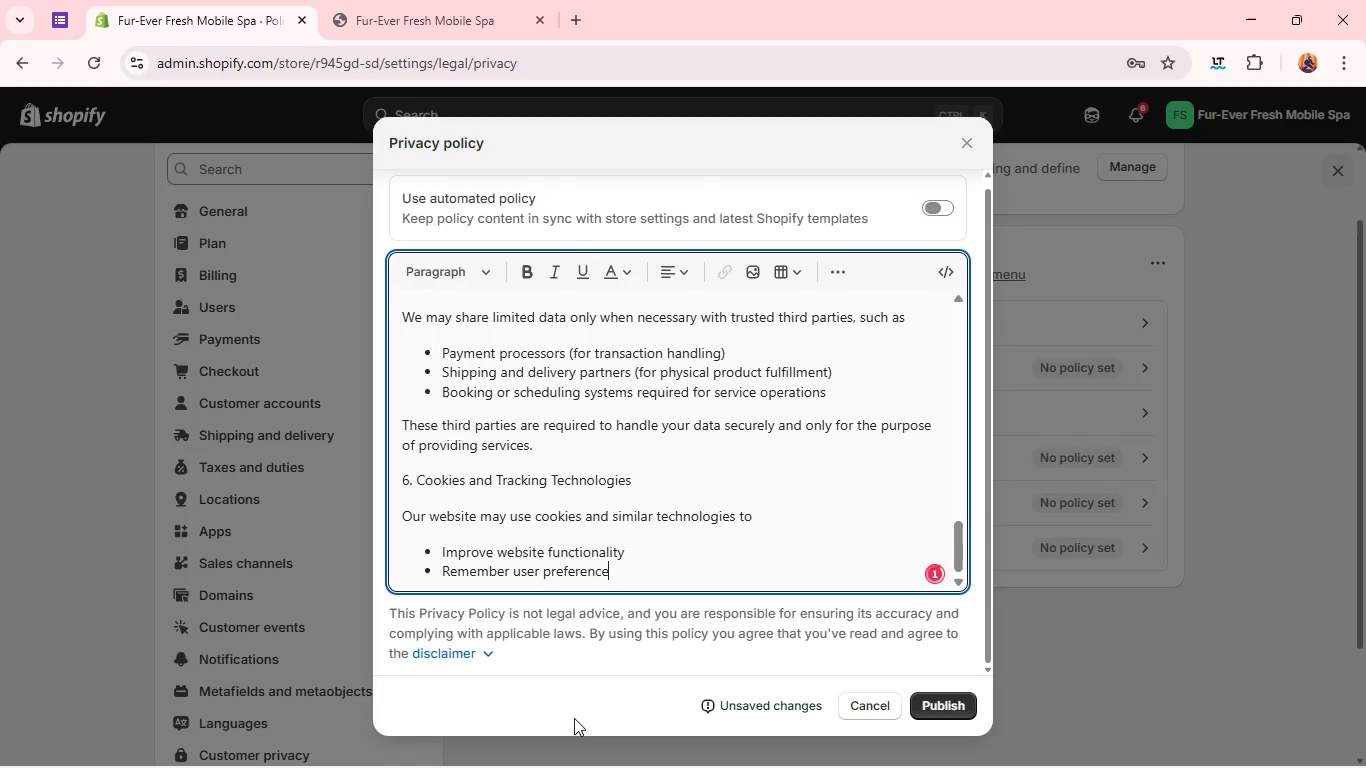 
key(Backspace)
 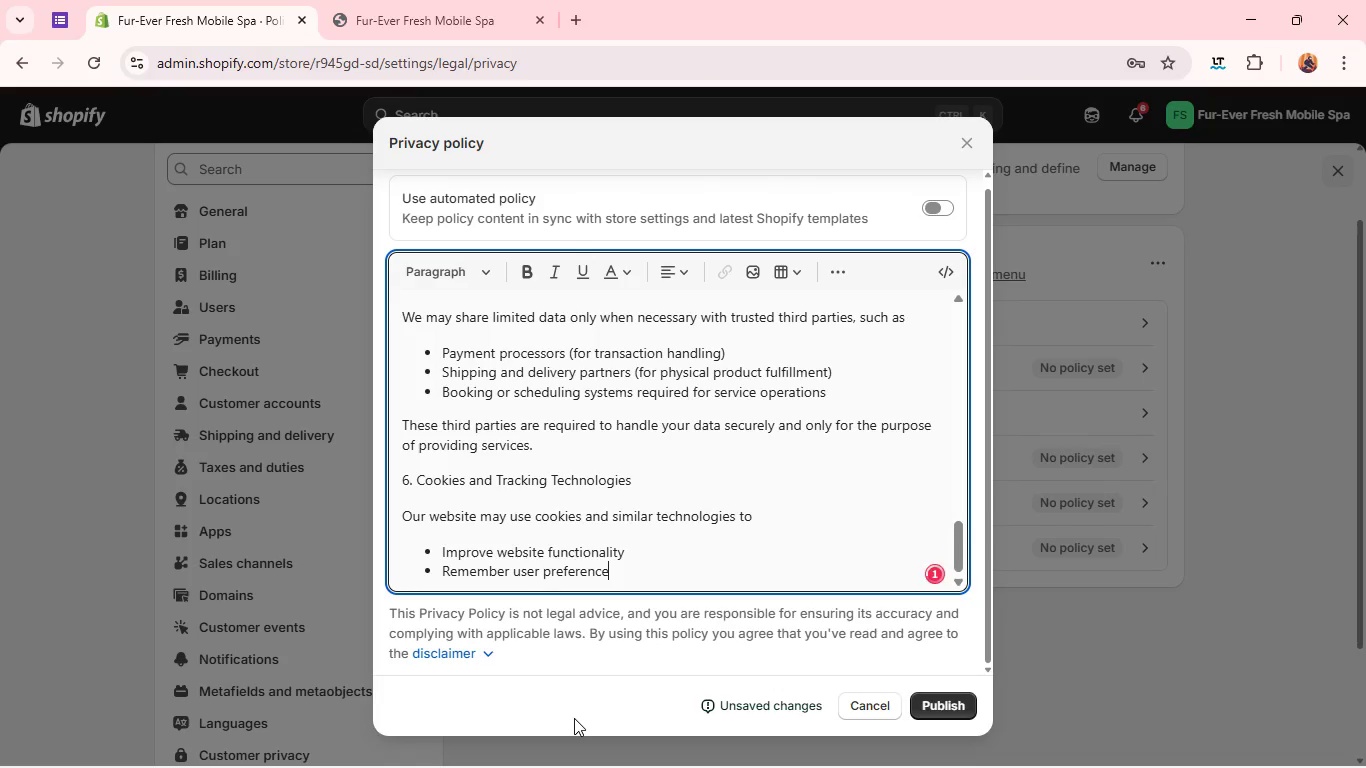 
key(Enter)
 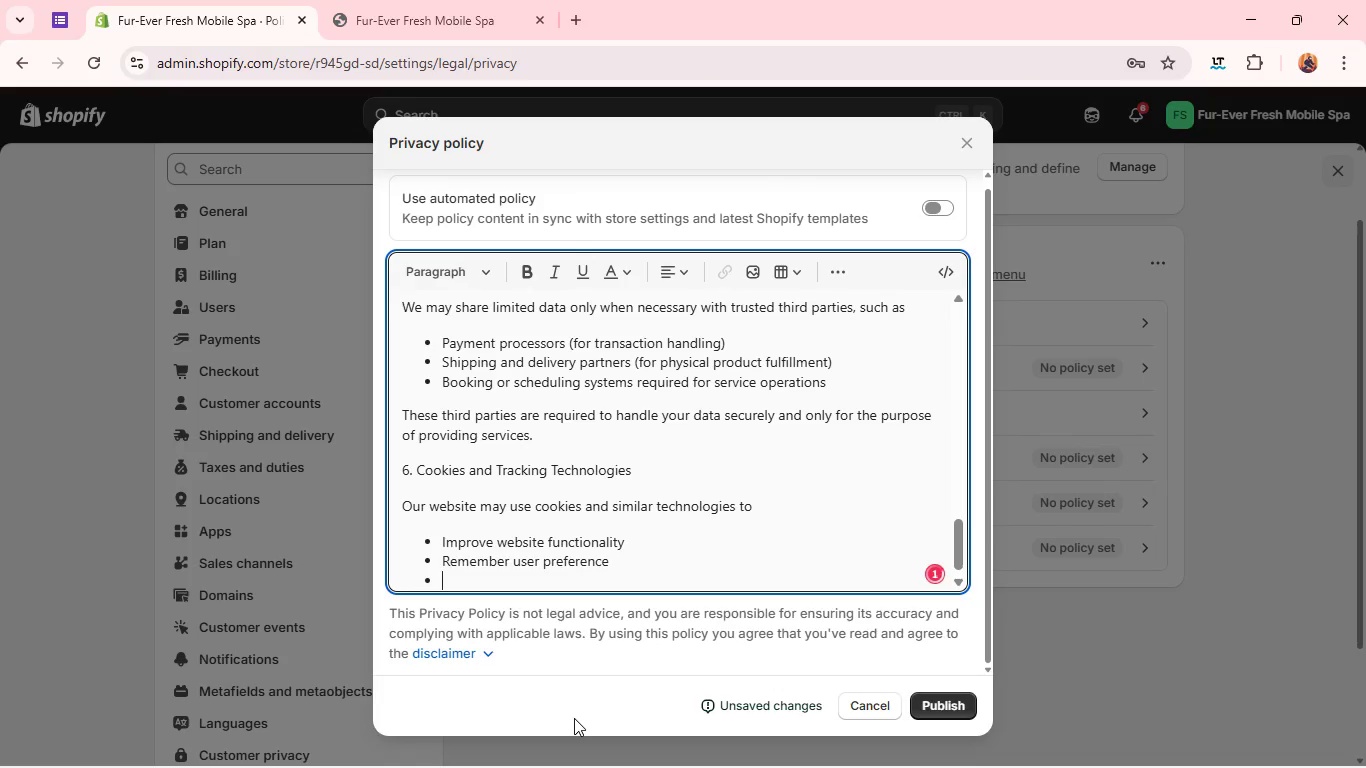 
type(An)
 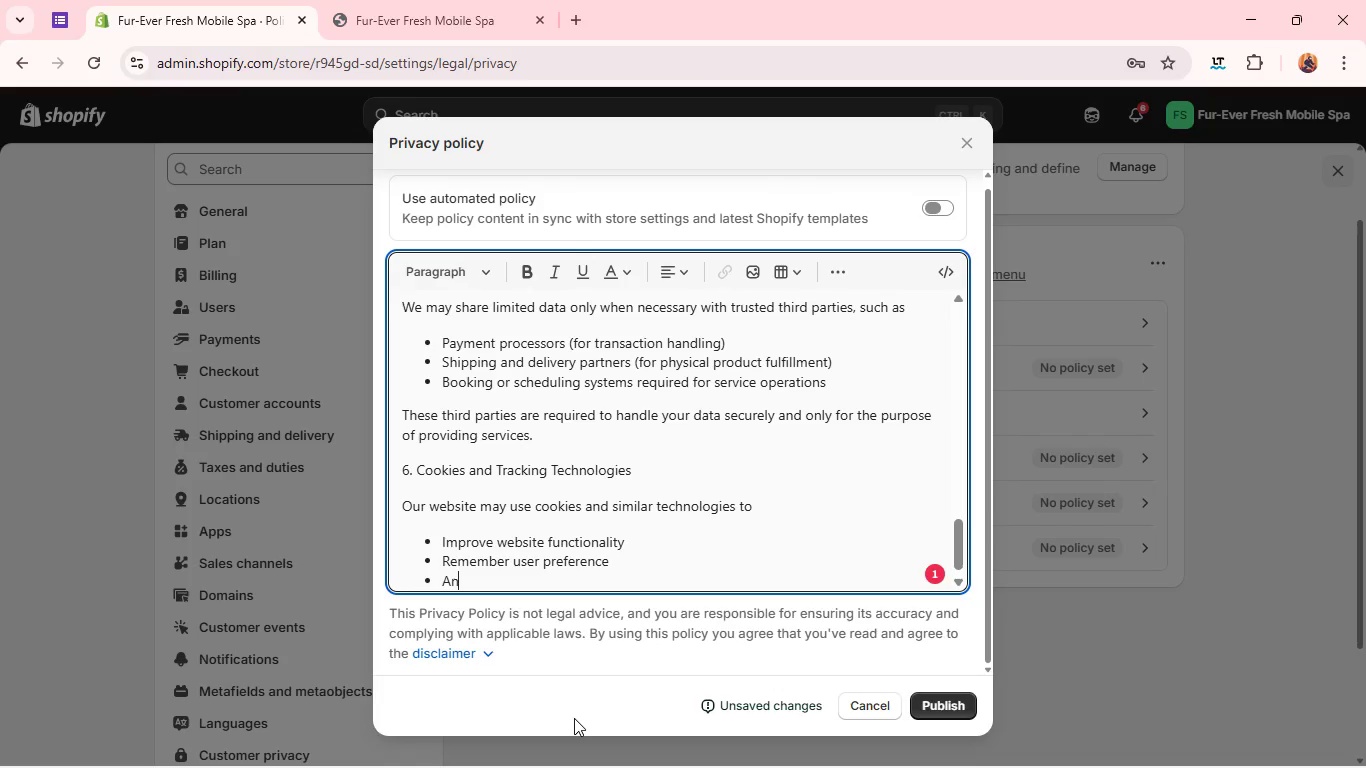 
wait(10.28)
 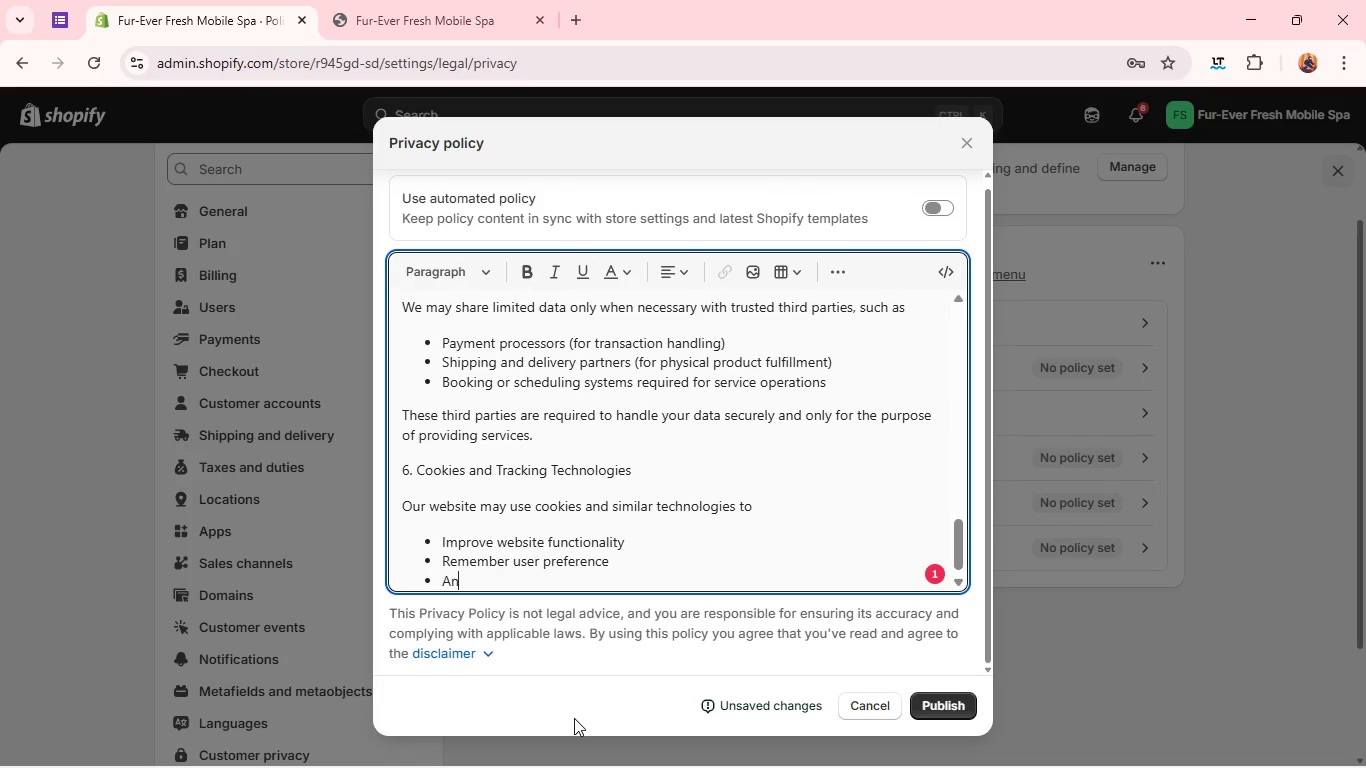 
type(a;xue )
 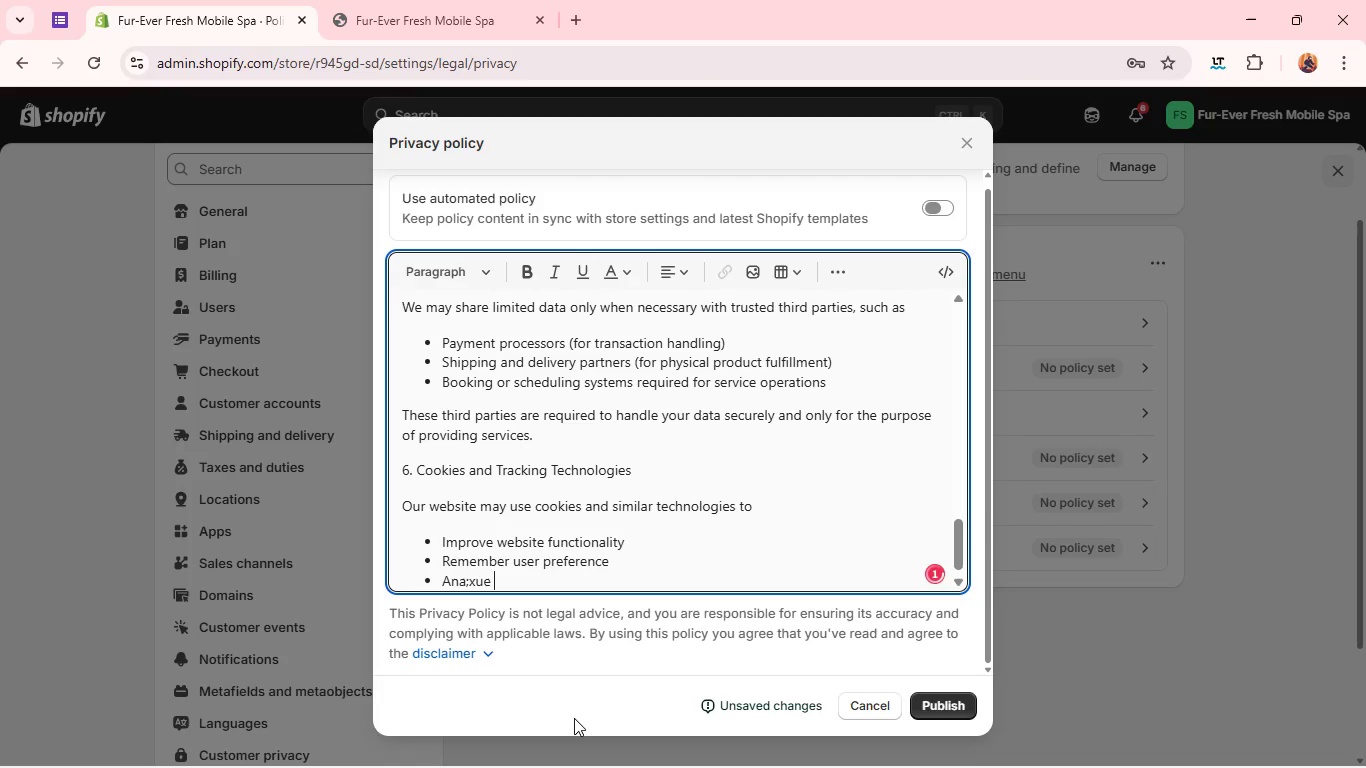 
type(website)
 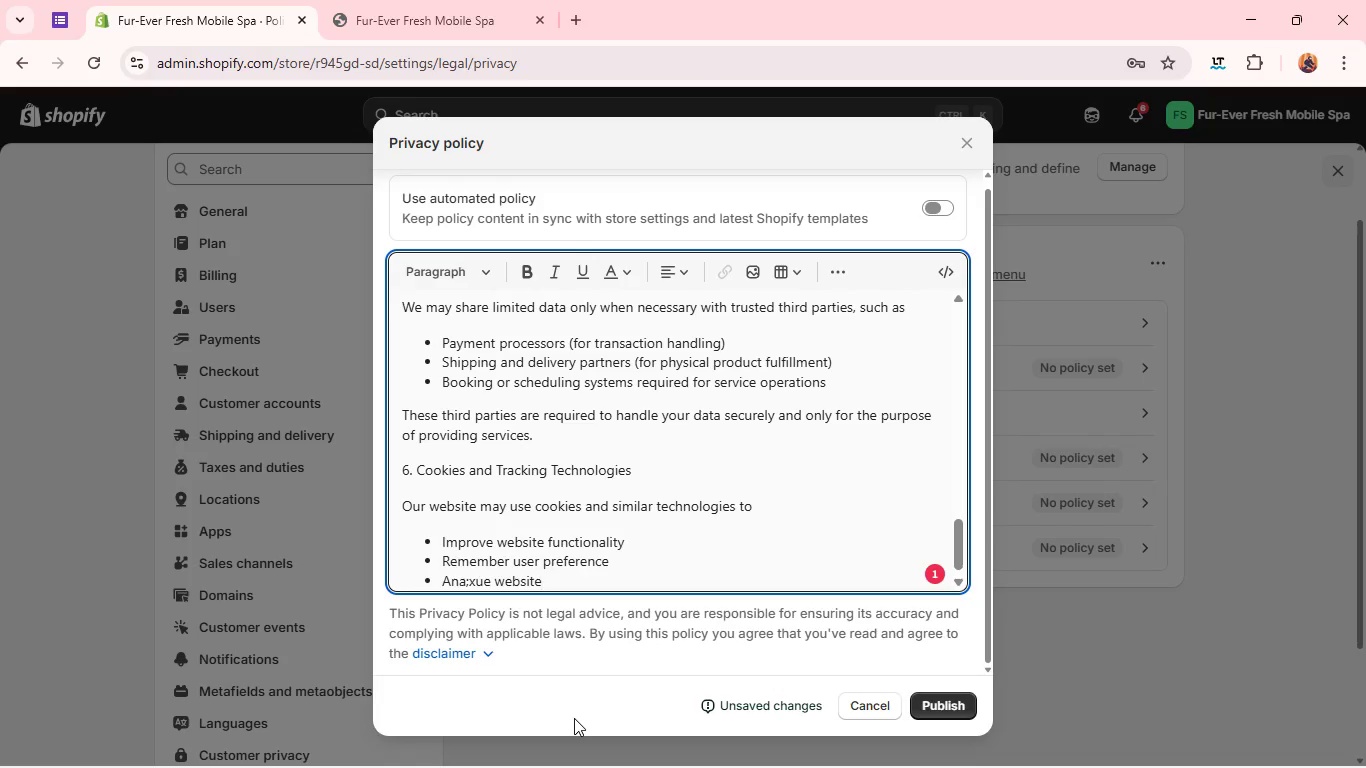 
type( yt)
key(Backspace)
key(Backspace)
type(y)
key(Backspace)
type(trsmffof)
 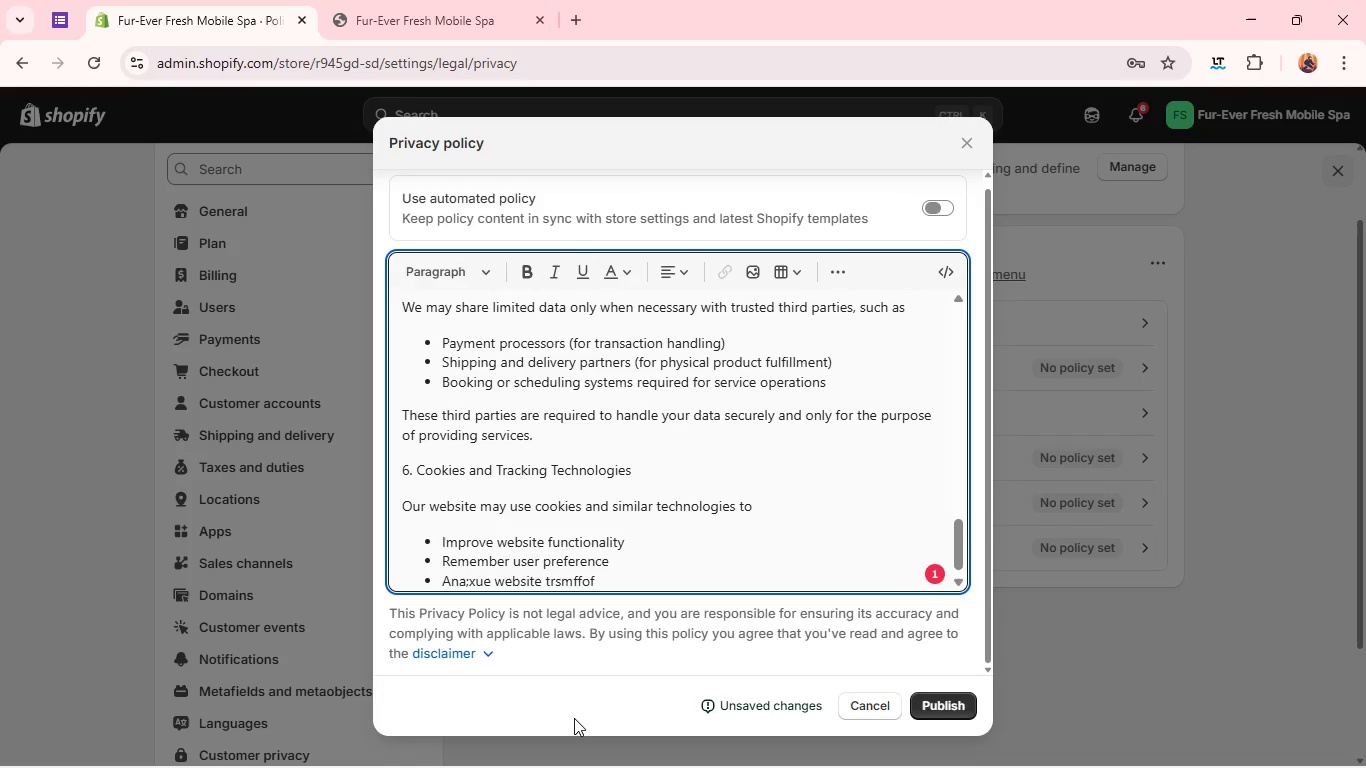 
wait(14.28)
 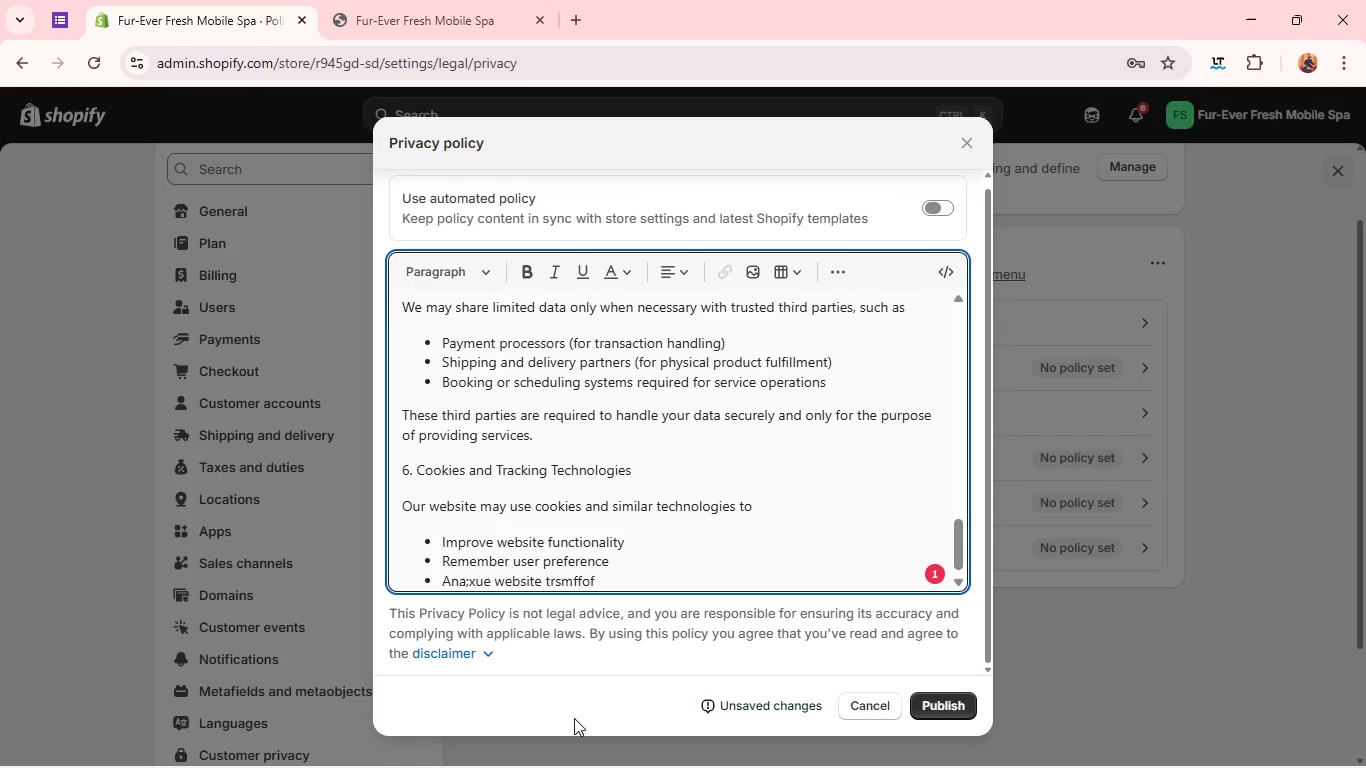 
left_click([473, 583])
 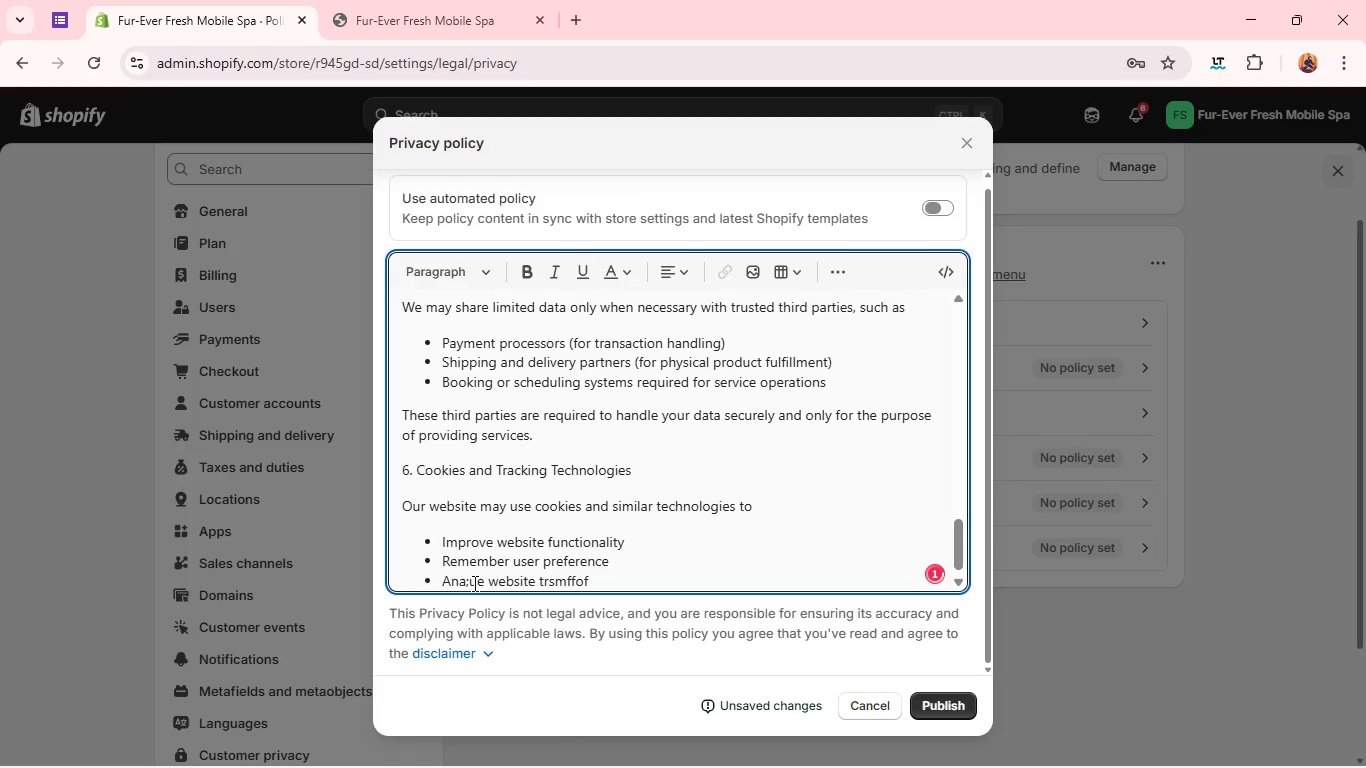 
key(Backspace)
key(Backspace)
type(ly)
 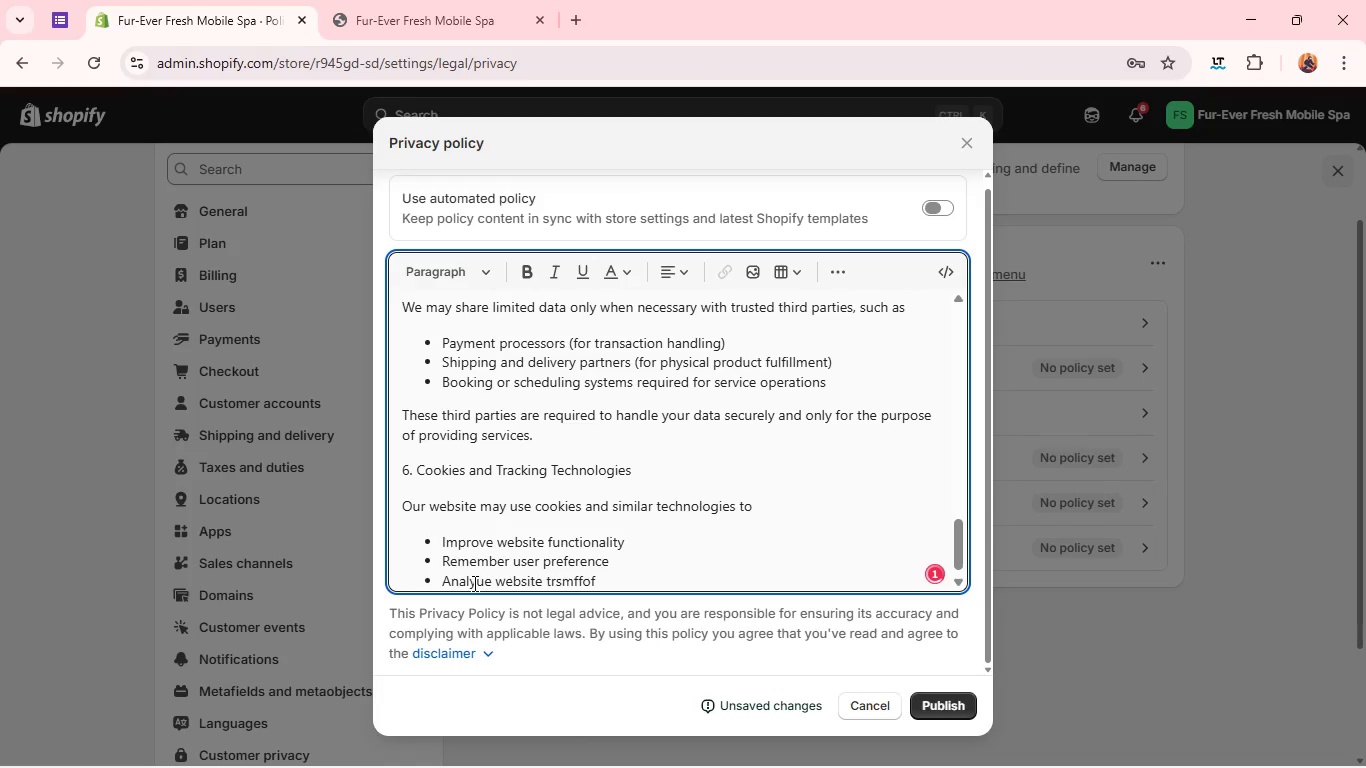 
key(ArrowRight)
 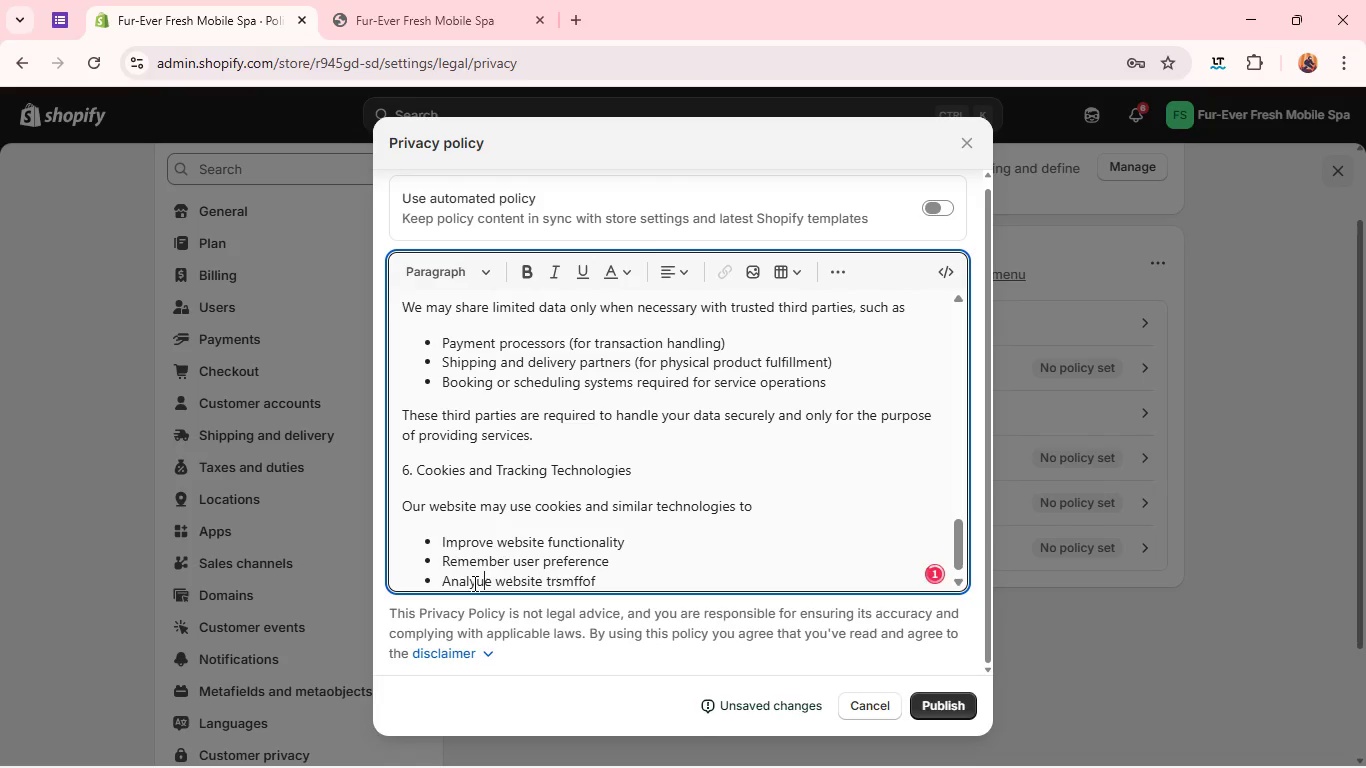 
key(Backspace)
 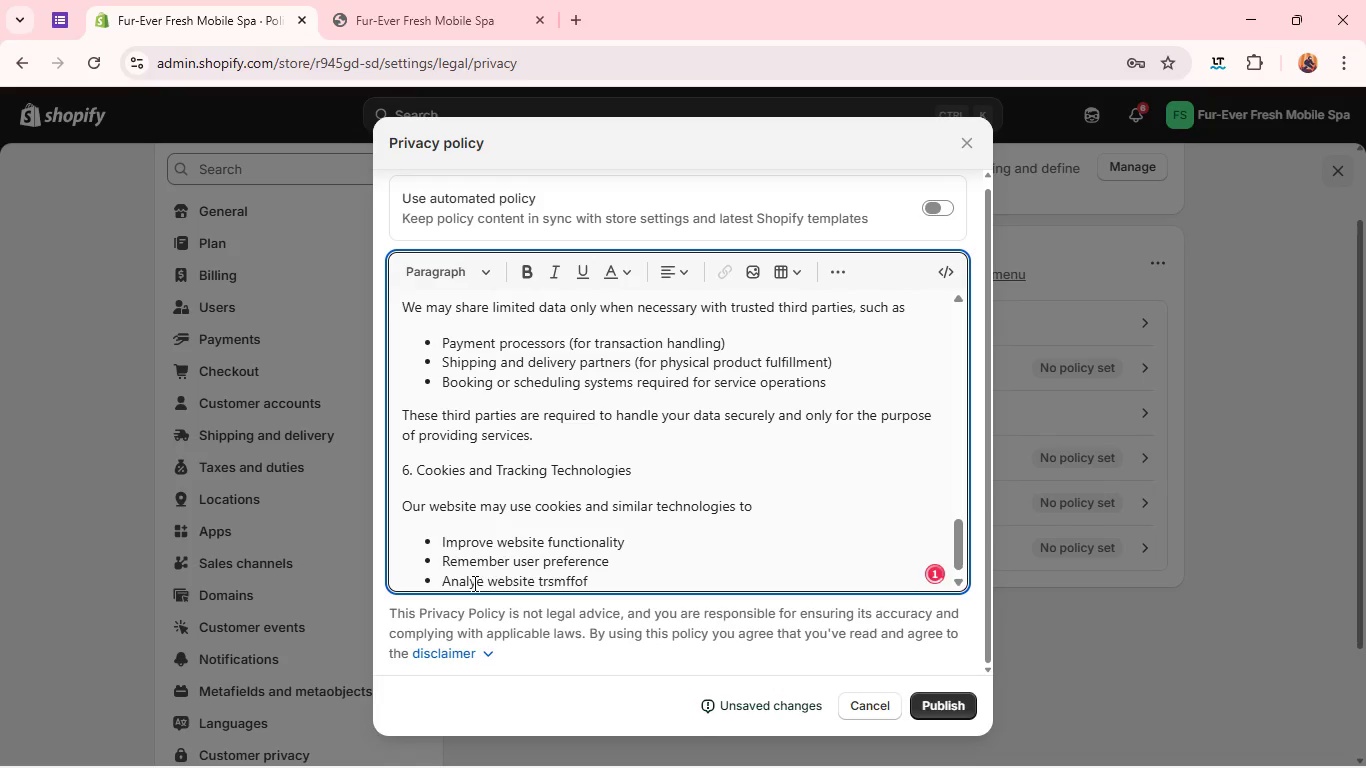 
key(Z)
 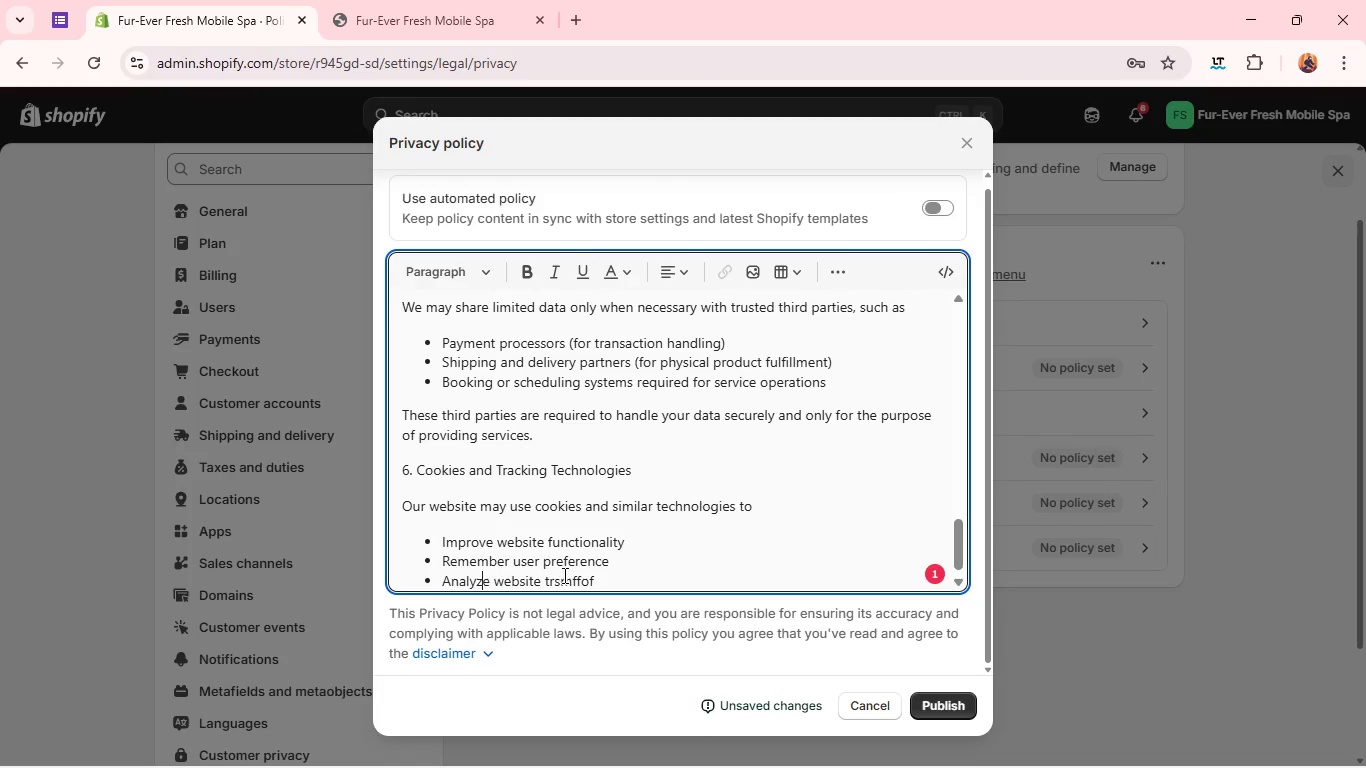 
wait(8.39)
 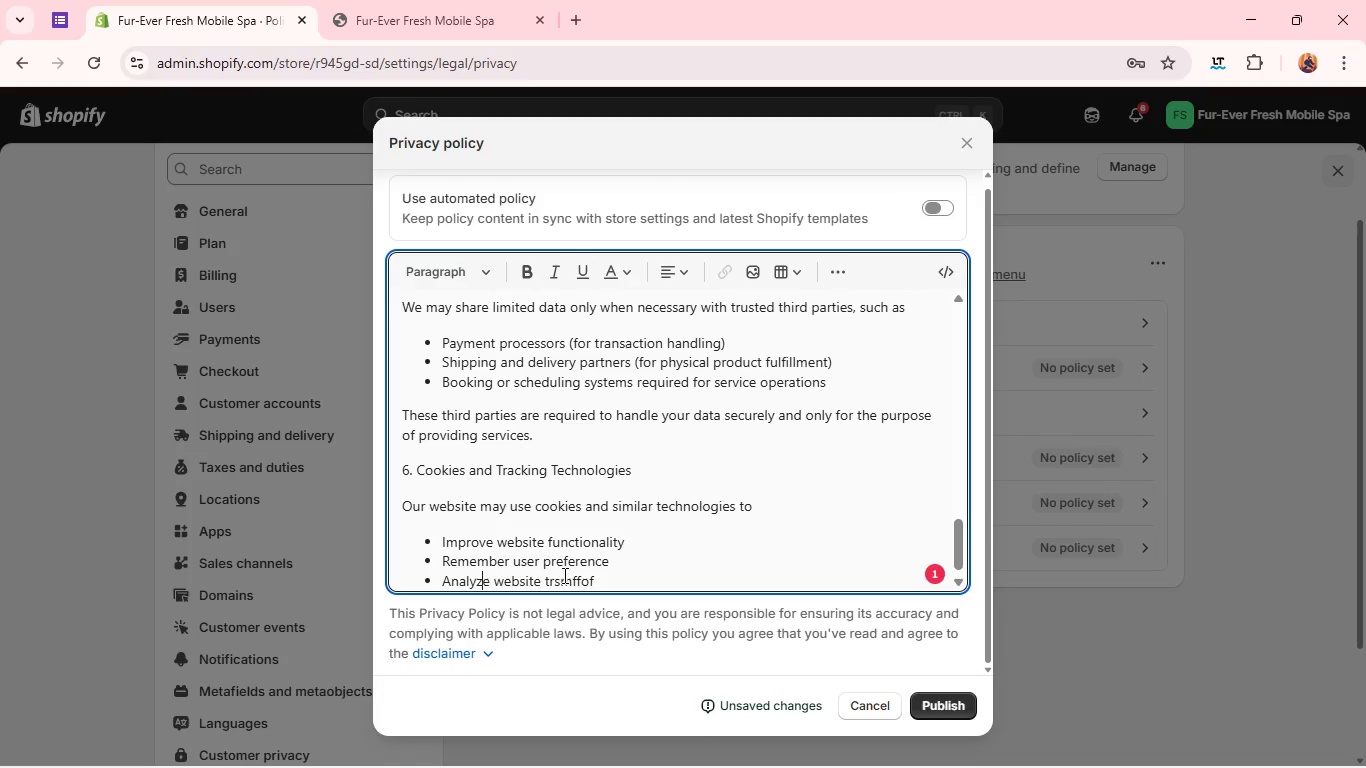 
double_click([578, 583])
 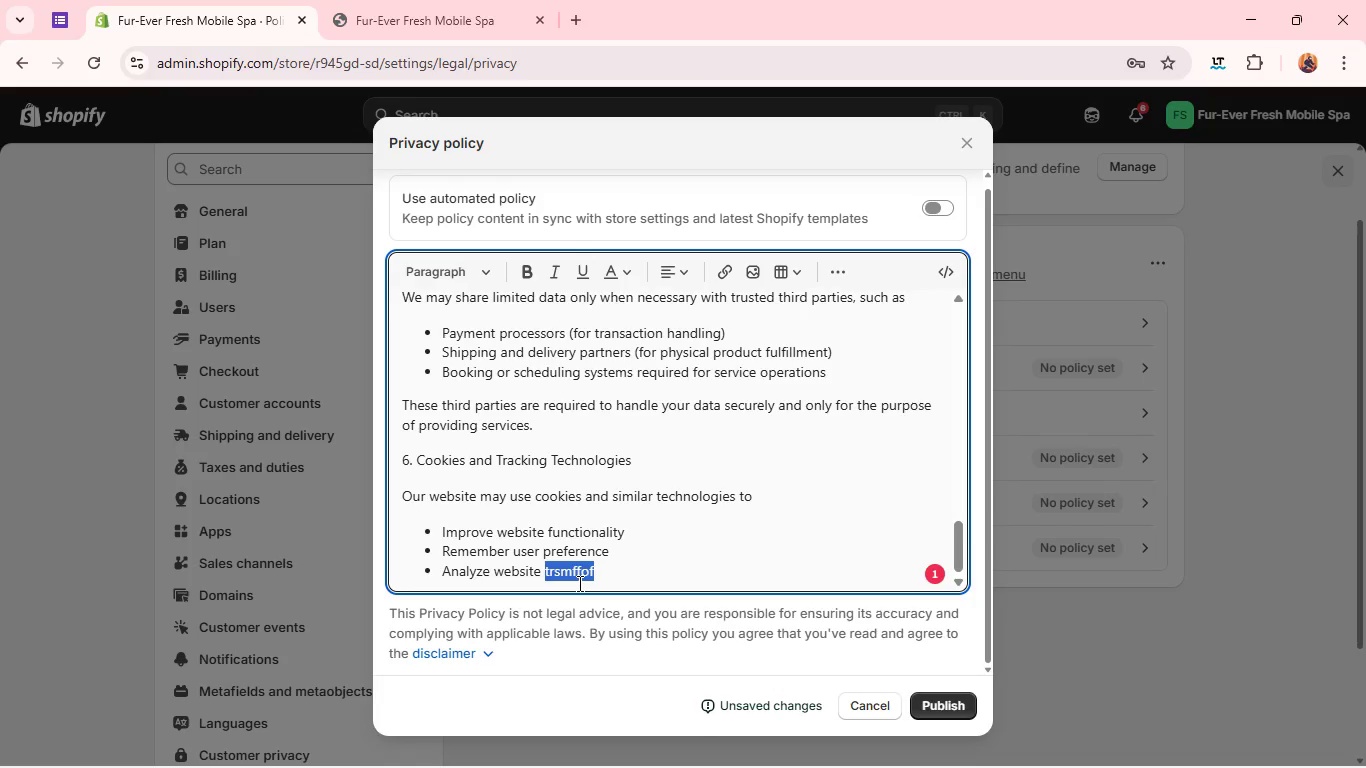 
type(traffic nf )
key(Backspace)
key(Backspace)
key(Backspace)
type(and performance )
 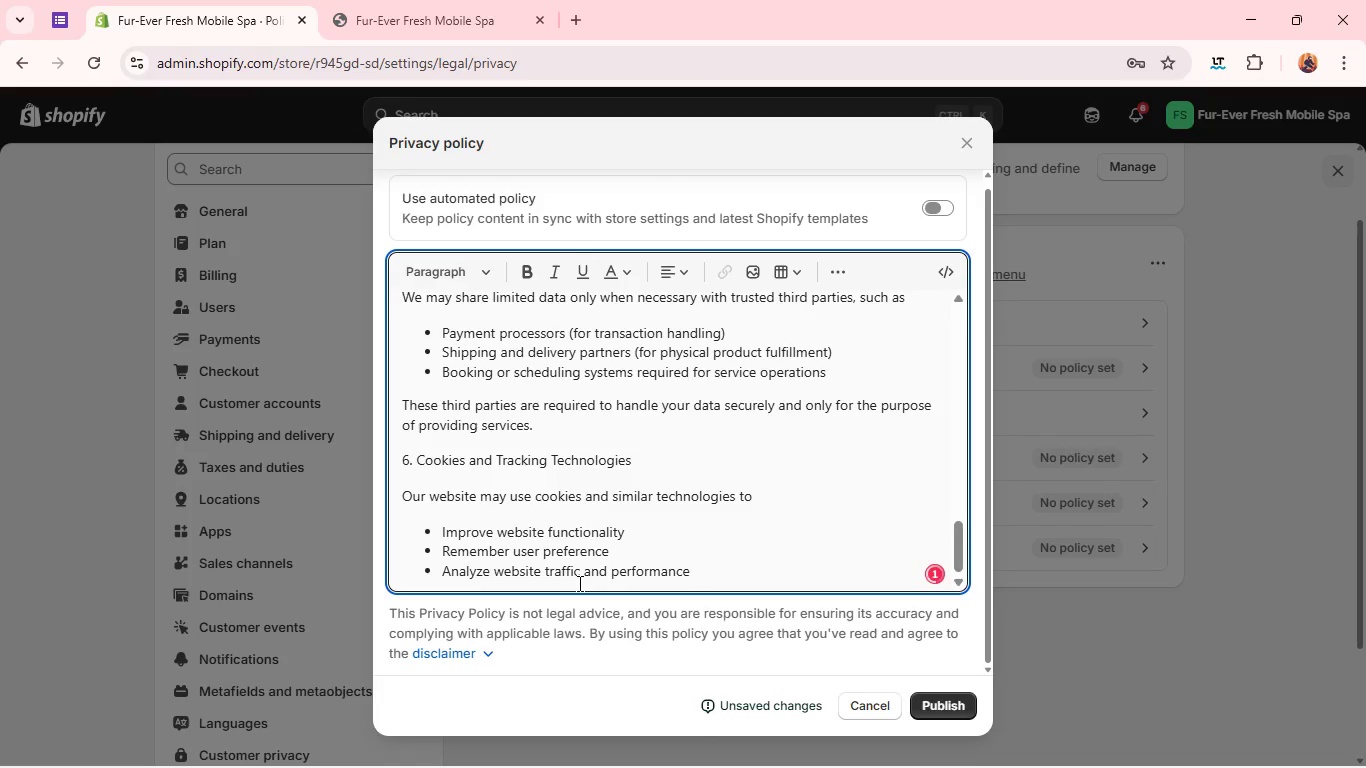 
key(Enter)
 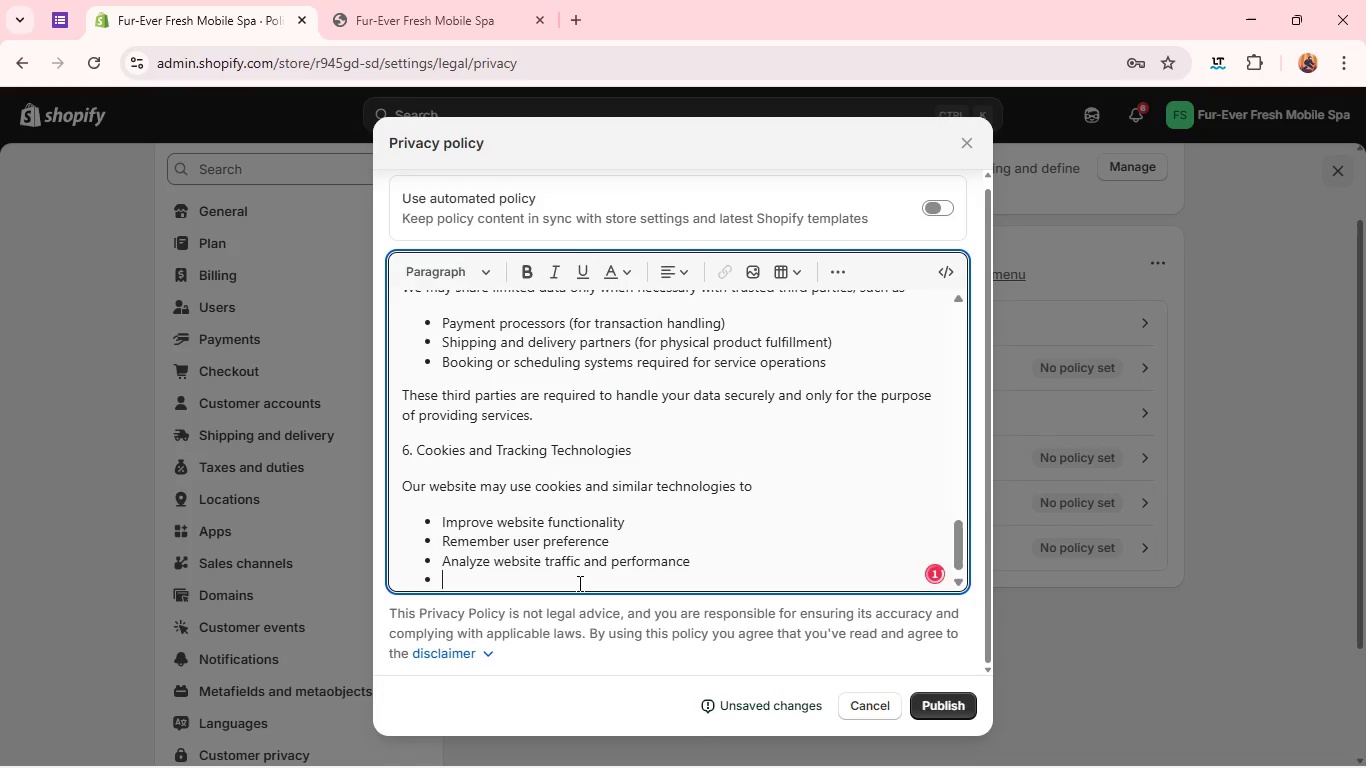 
type(Enhance l)
key(Backspace)
type(pro)
 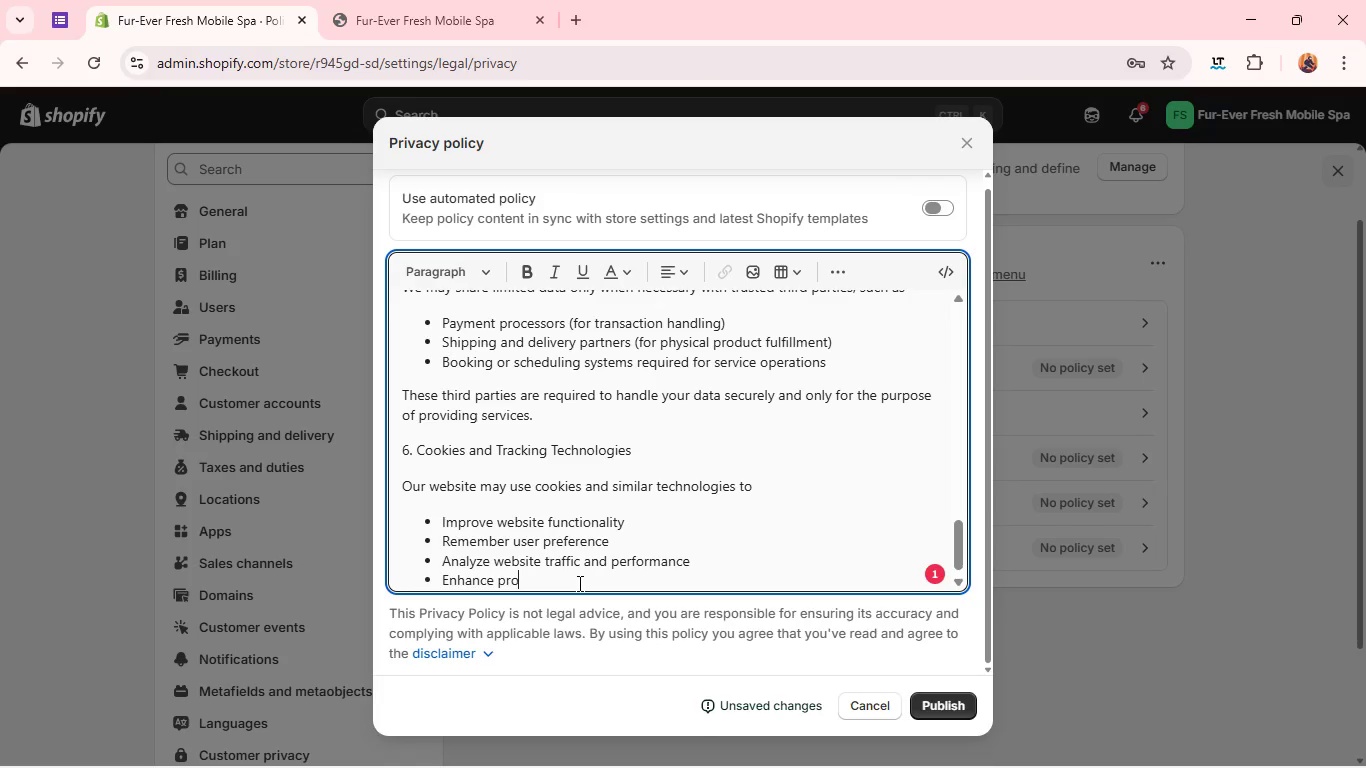 
wait(5.61)
 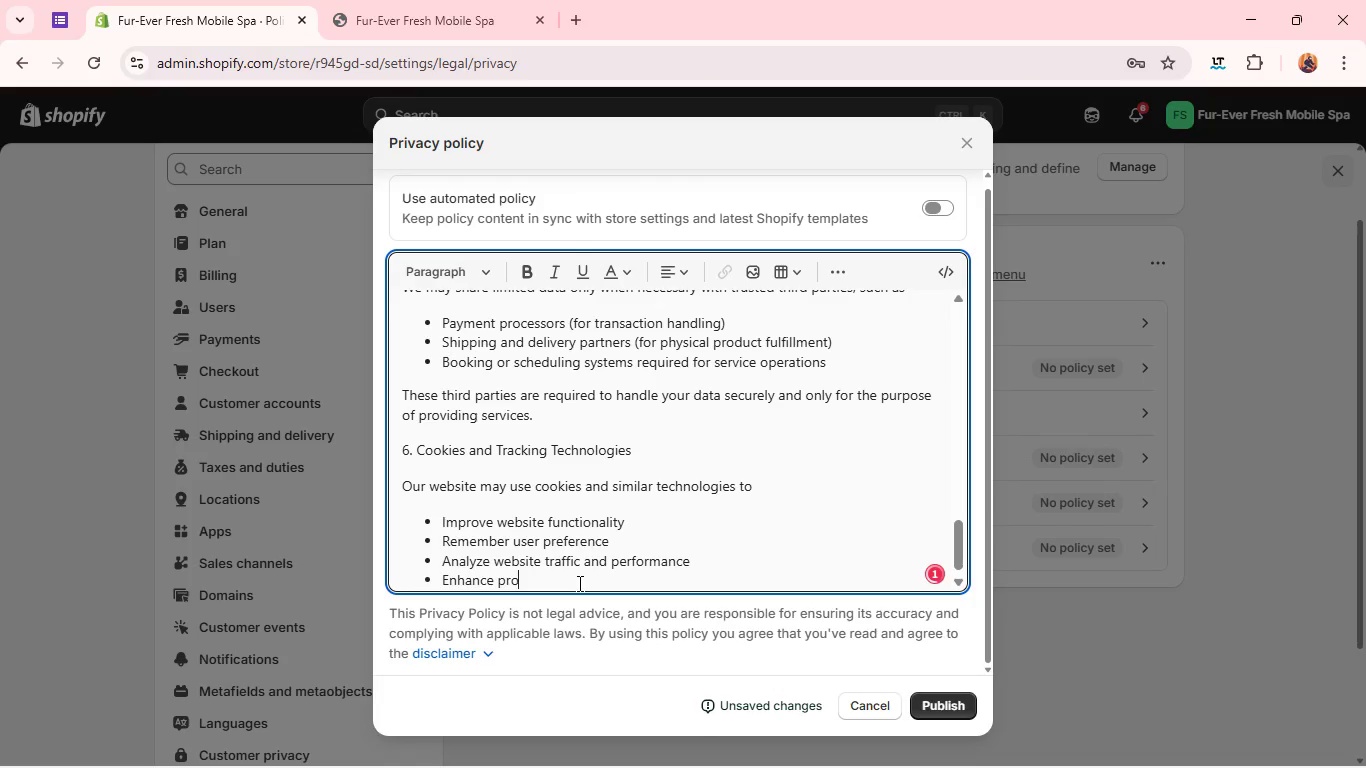 
key(Backspace)
key(Backspace)
key(Backspace)
type(user experia)
key(Backspace)
type(ence)
 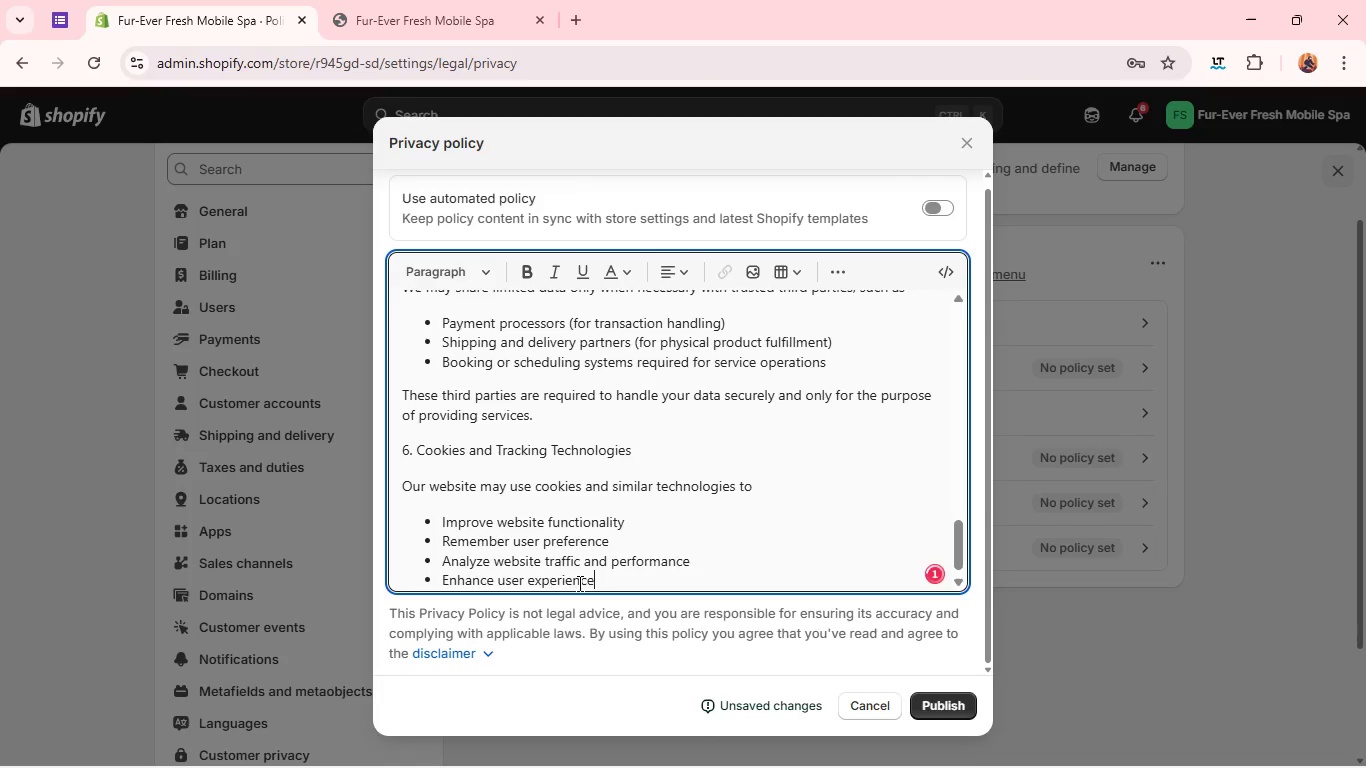 
key(Enter)
 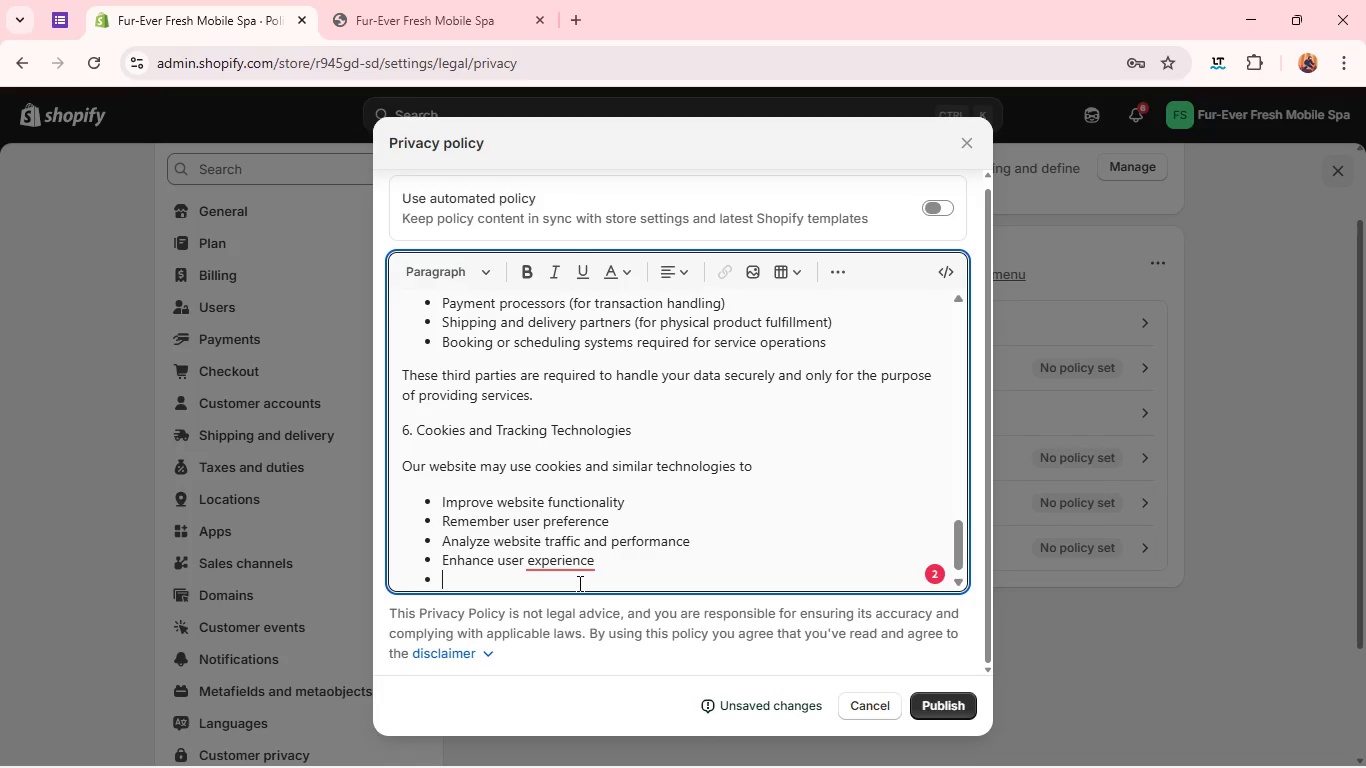 
wait(5.81)
 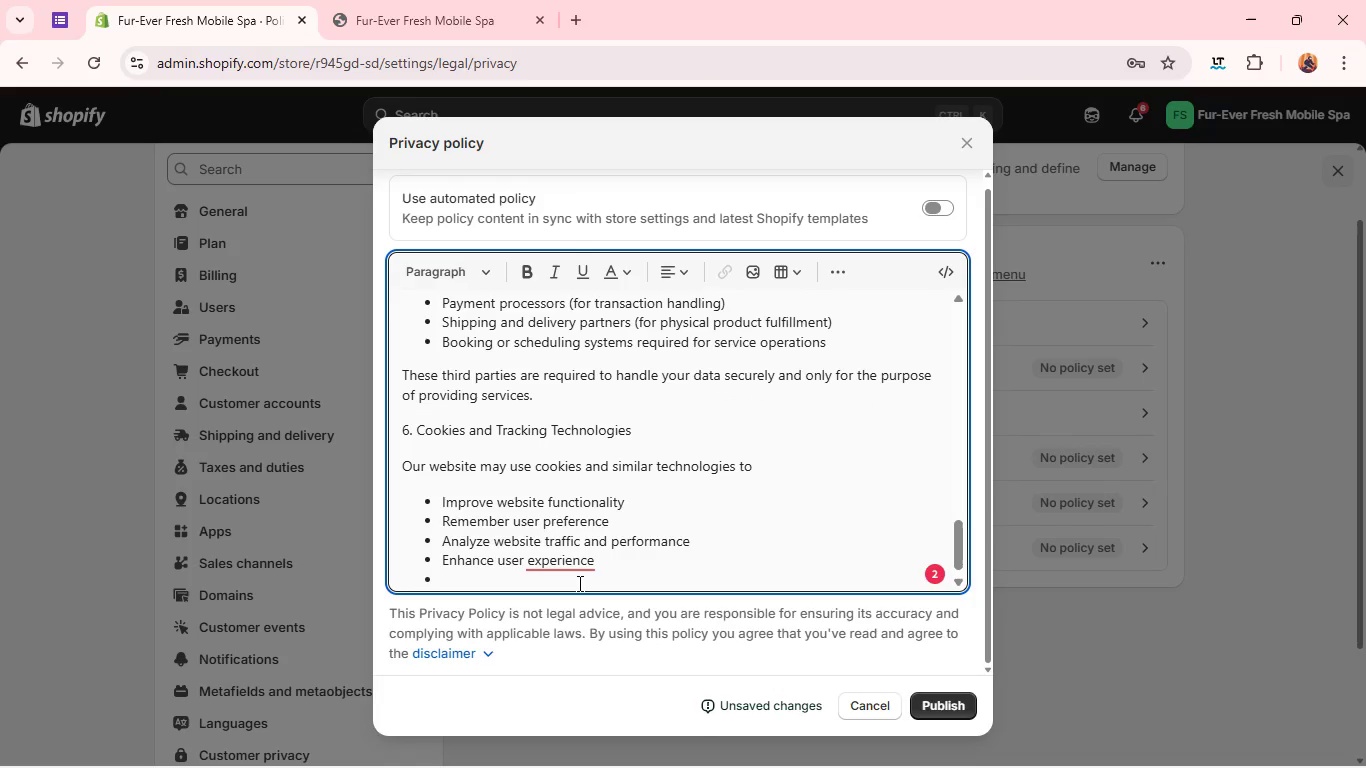 
left_click([573, 553])
 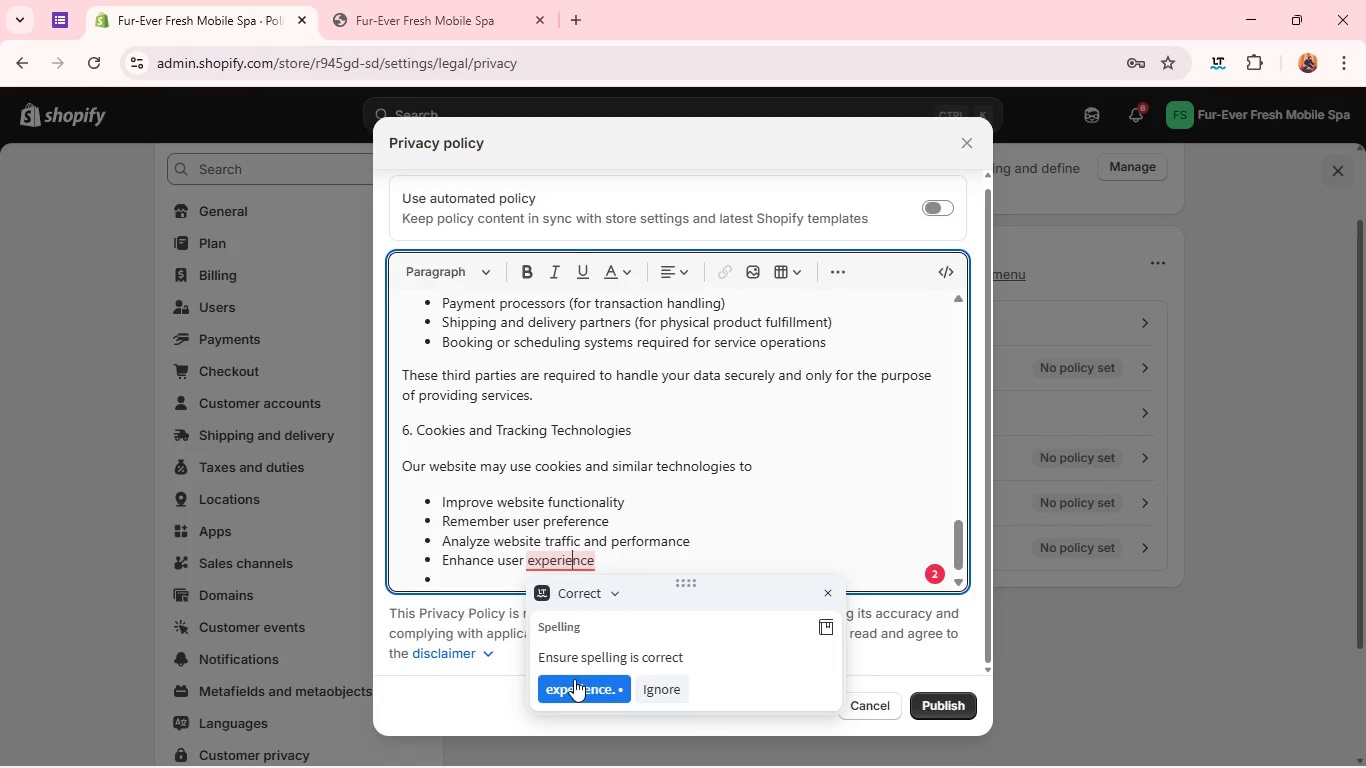 
left_click([574, 679])
 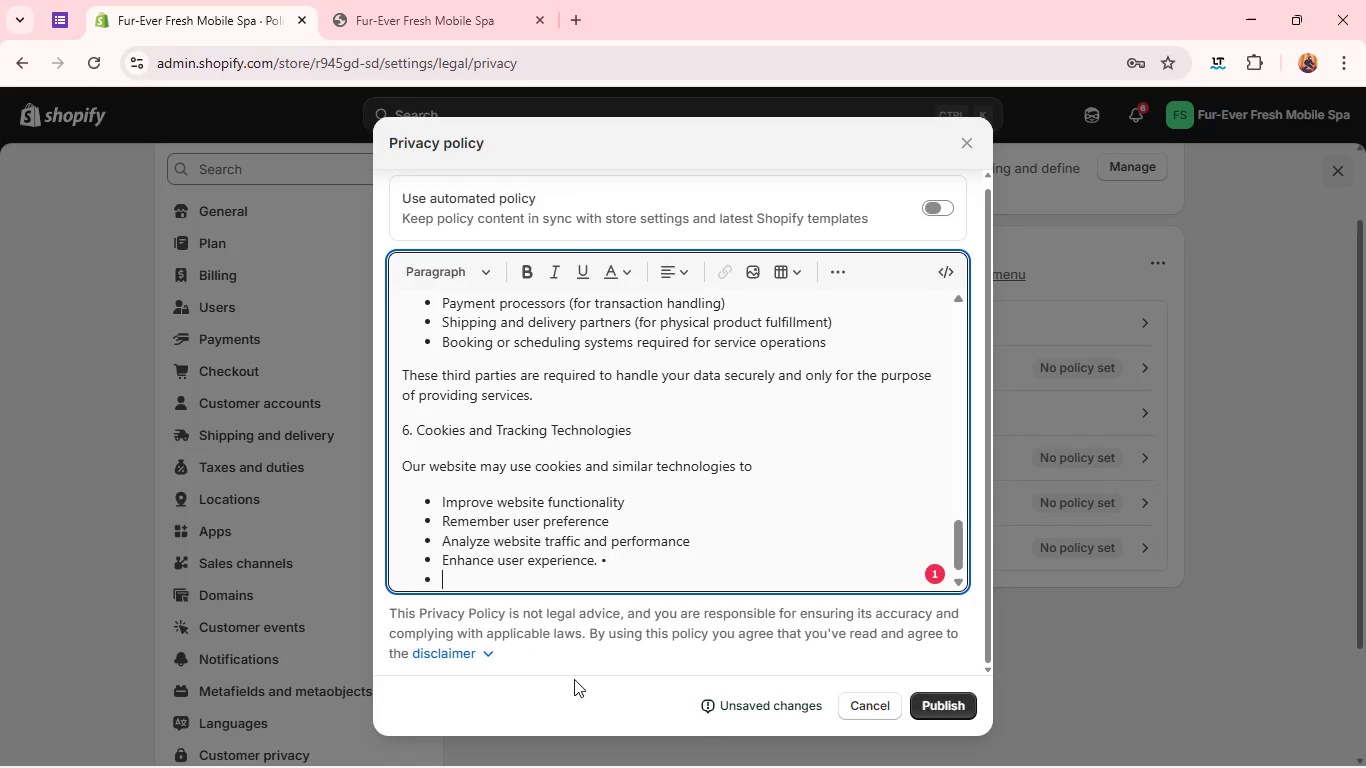 
key(BracketRight)
 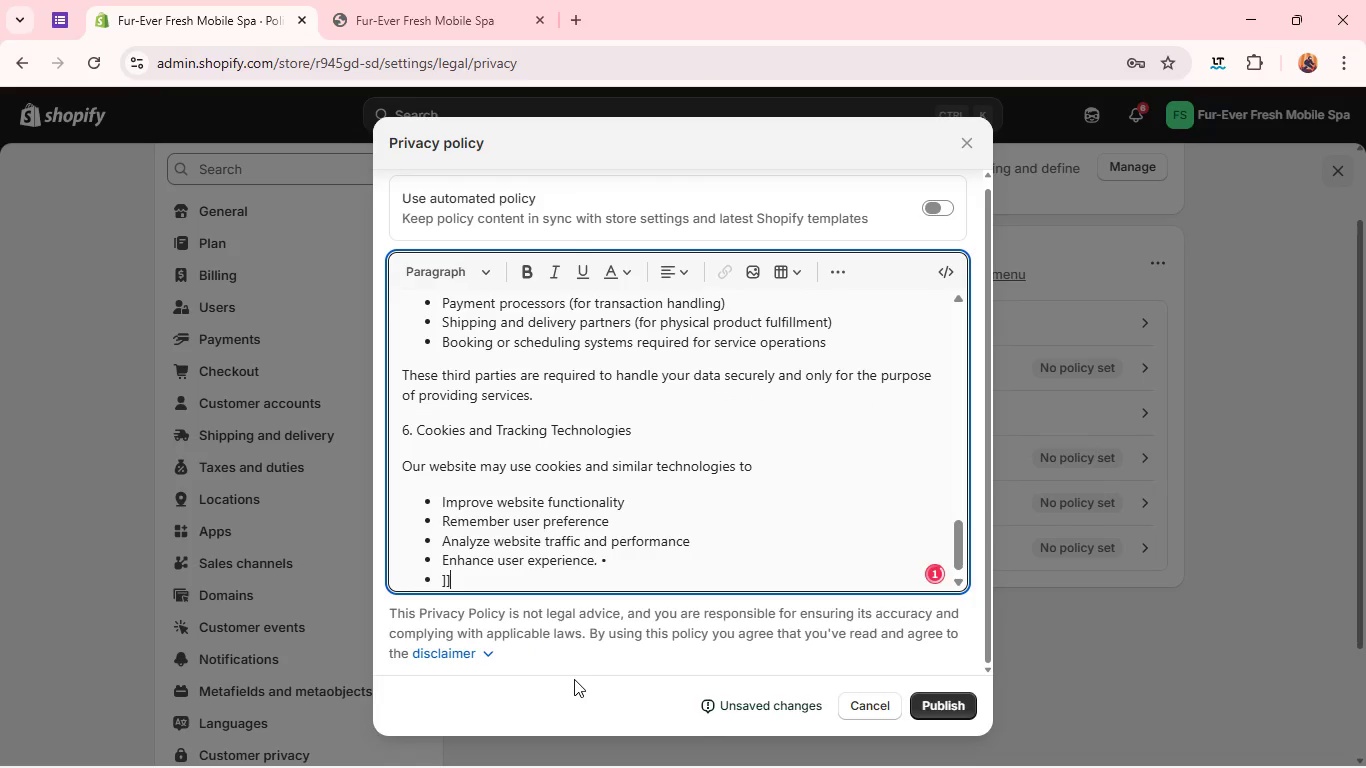 
key(BracketRight)
 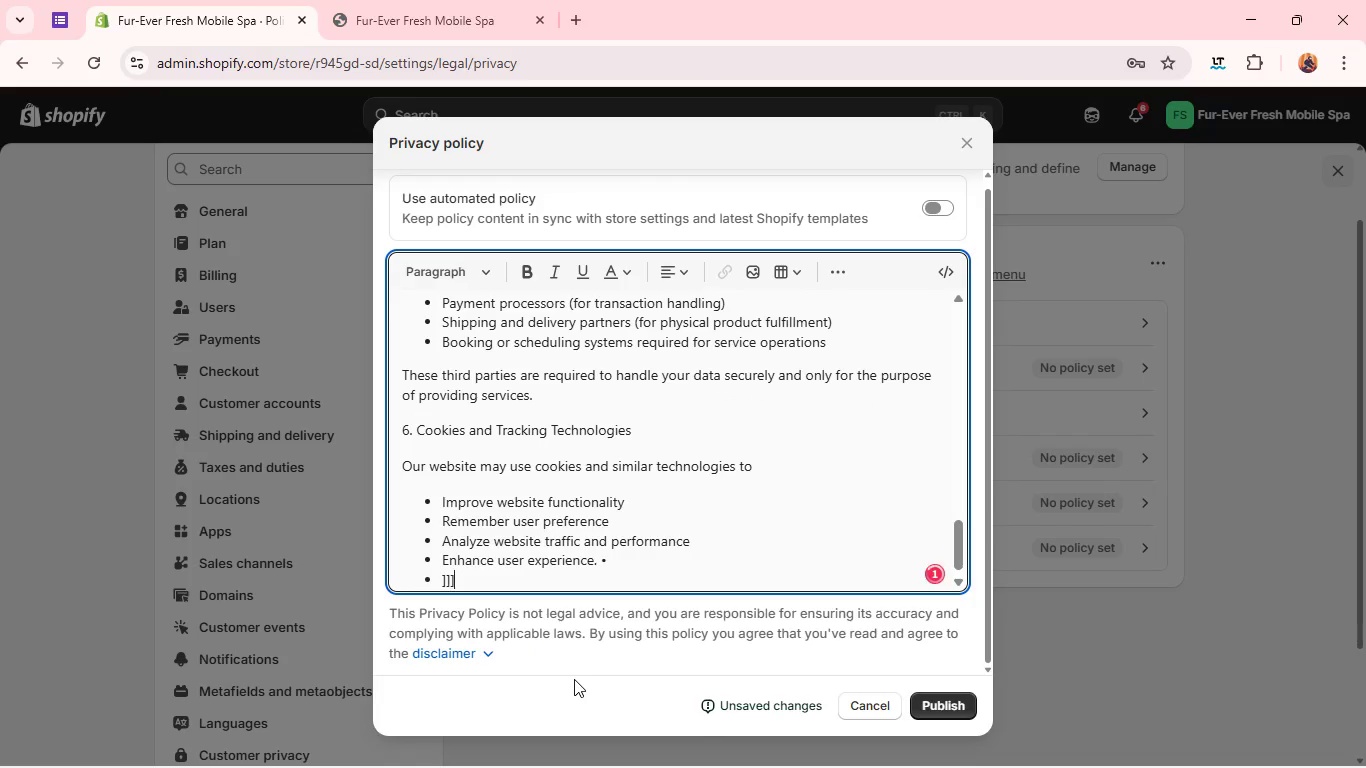 
key(BracketRight)
 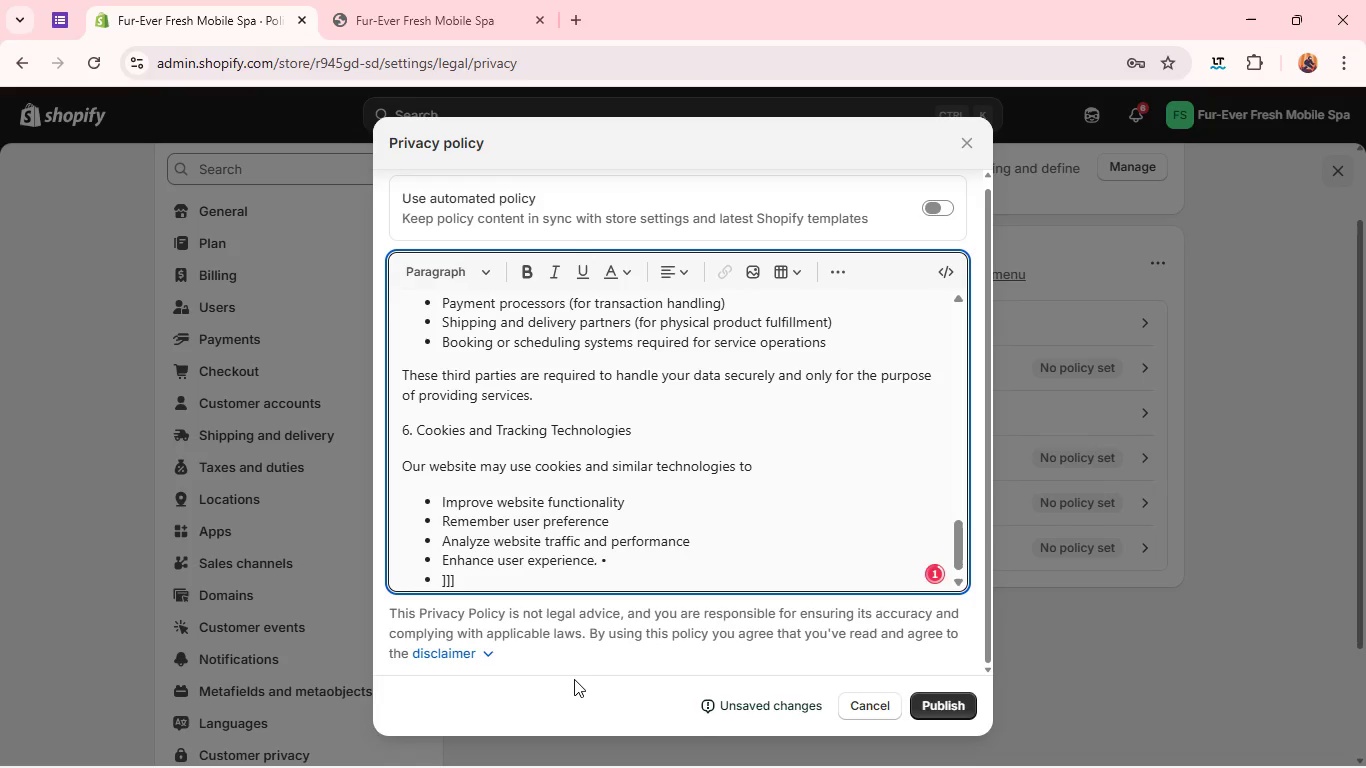 
key(Backspace)
 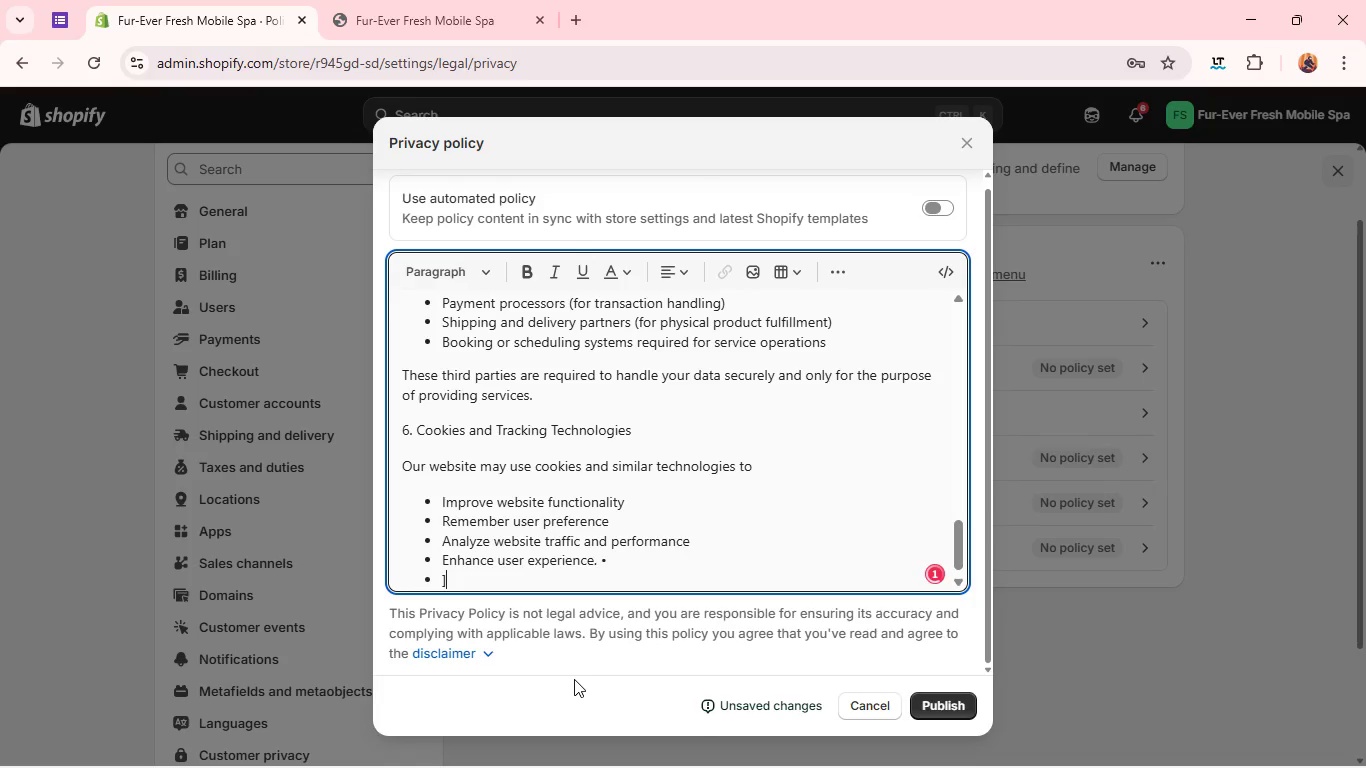 
key(Backspace)
 